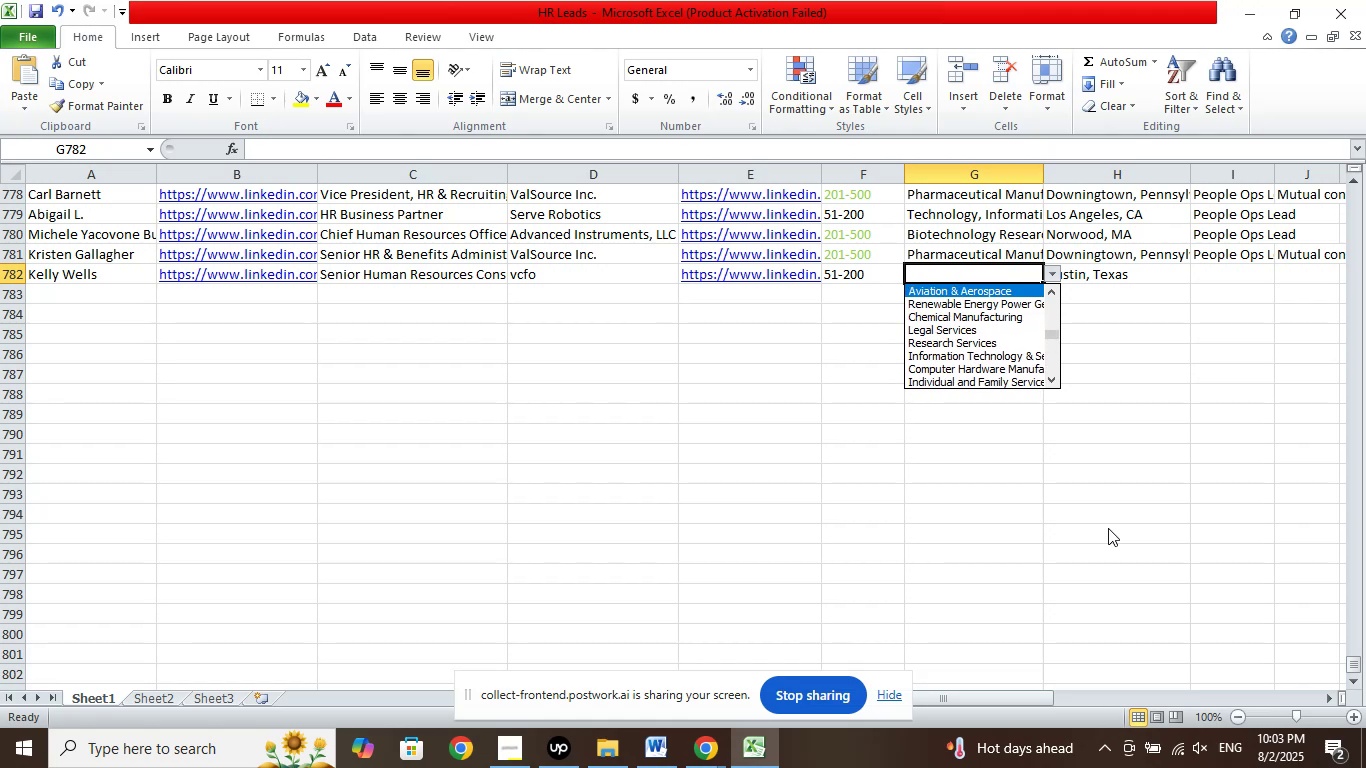 
key(ArrowUp)
 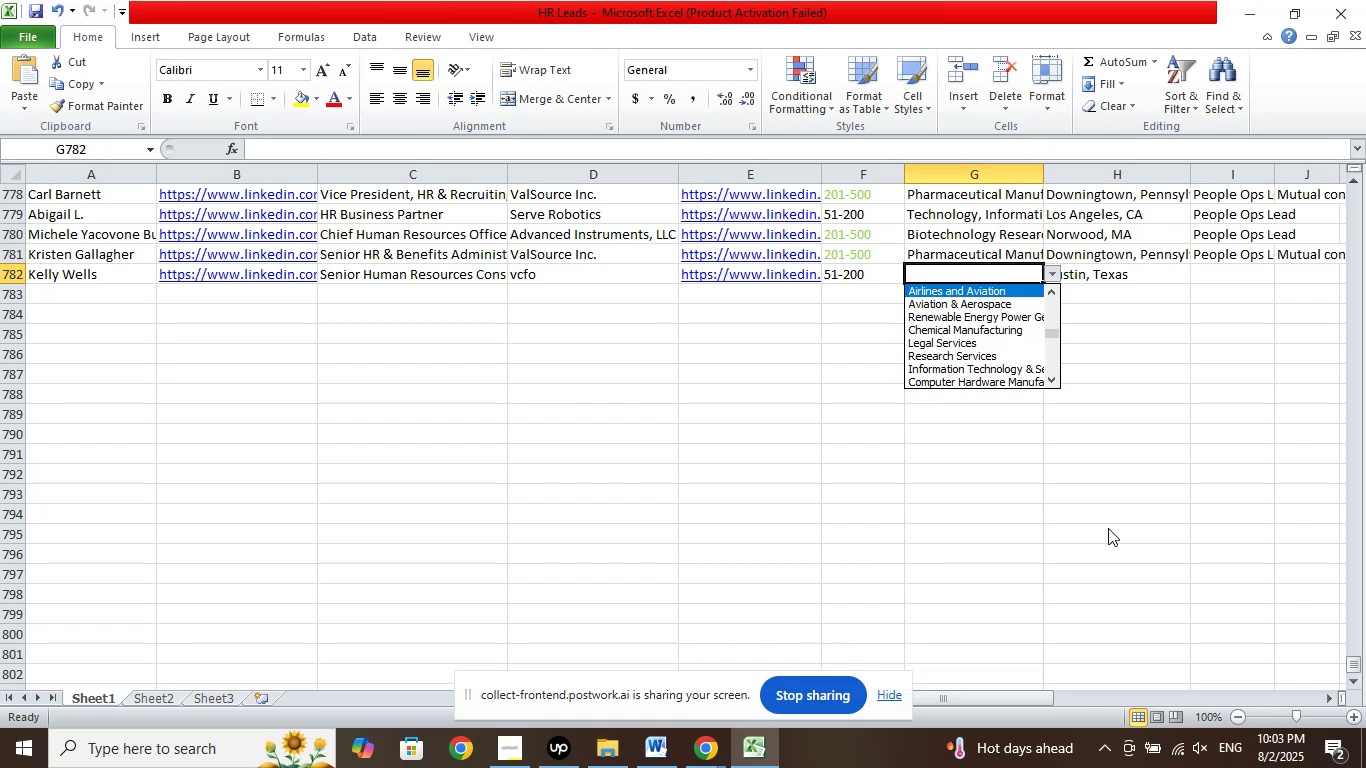 
key(ArrowUp)
 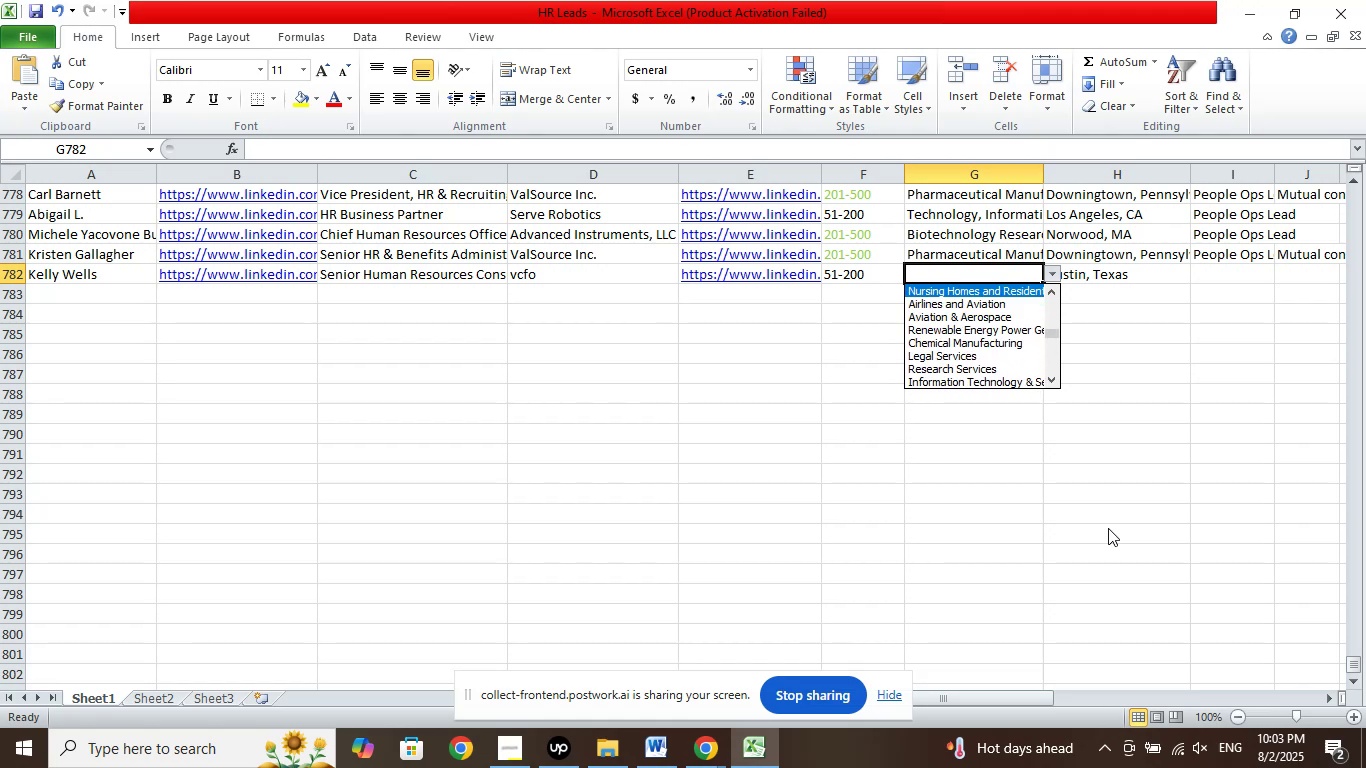 
key(ArrowUp)
 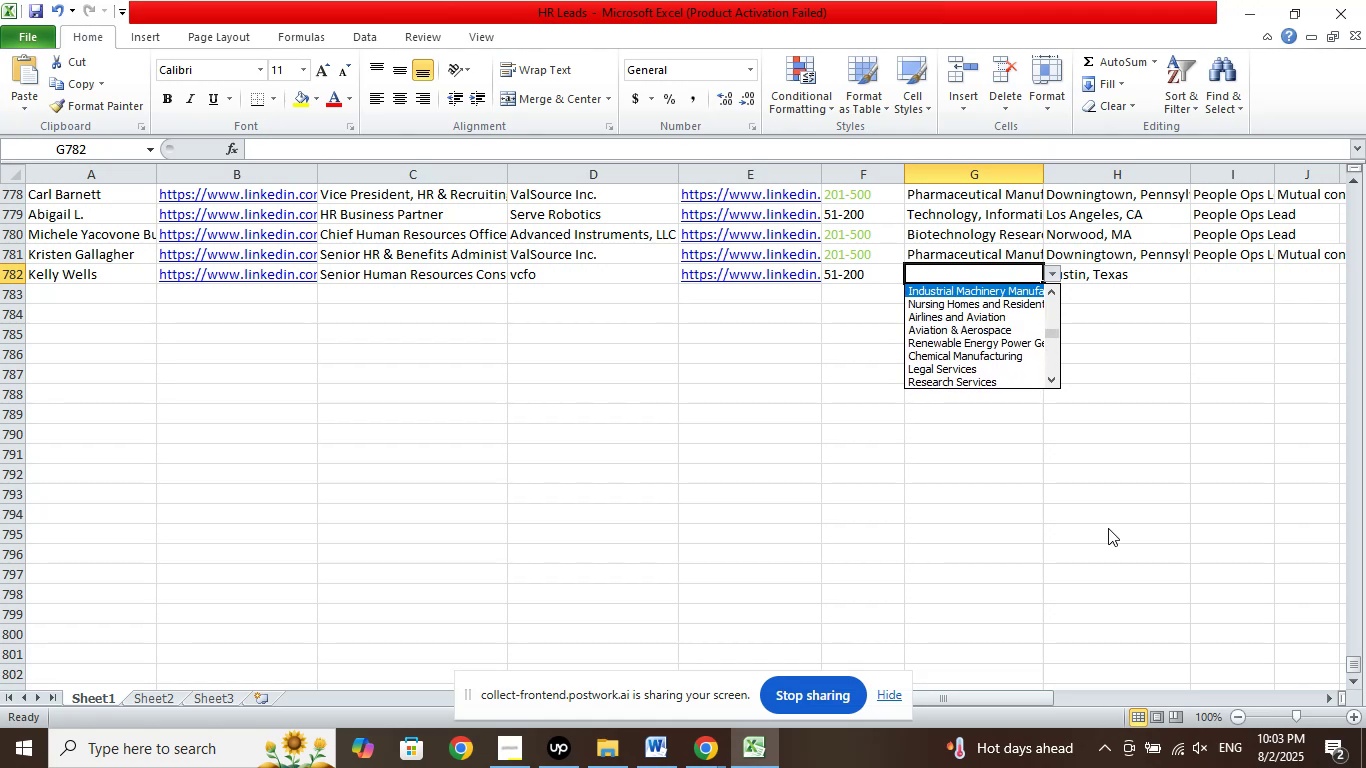 
key(ArrowUp)
 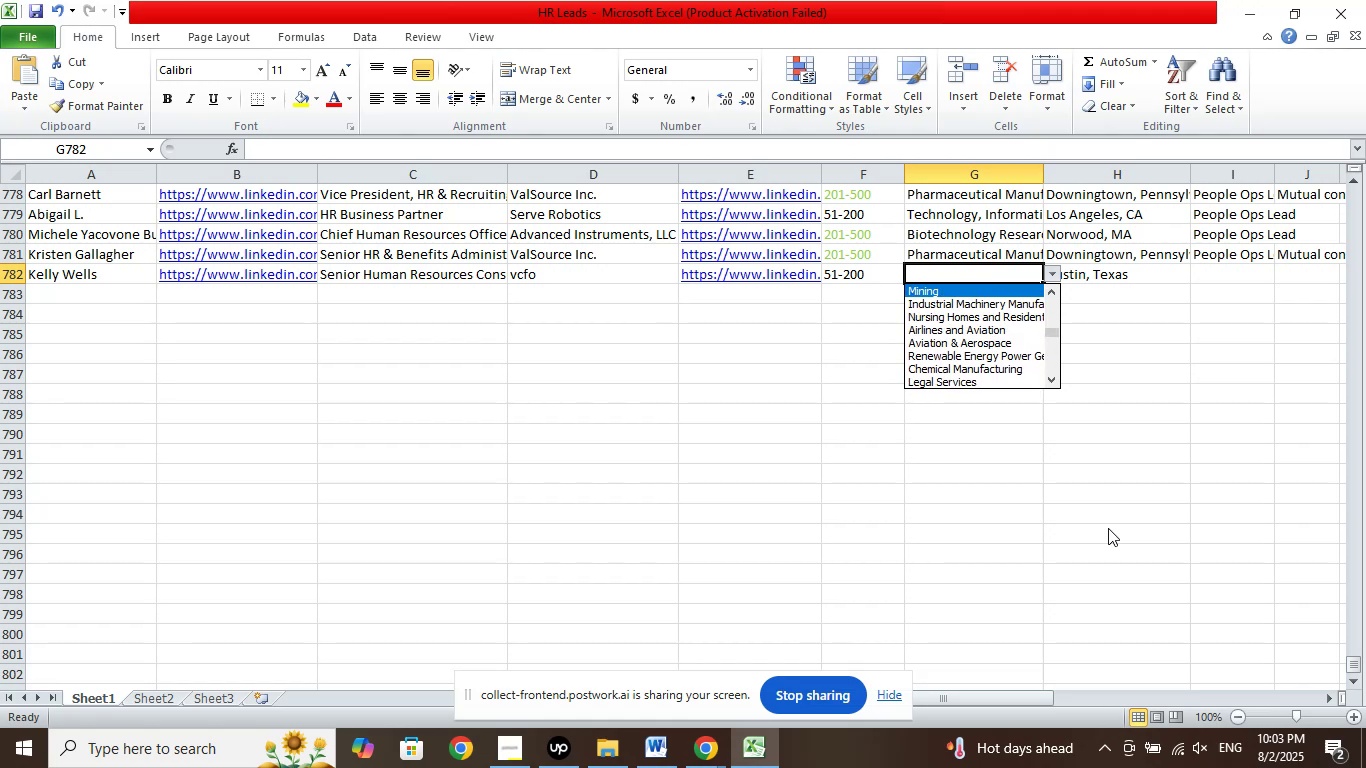 
key(ArrowUp)
 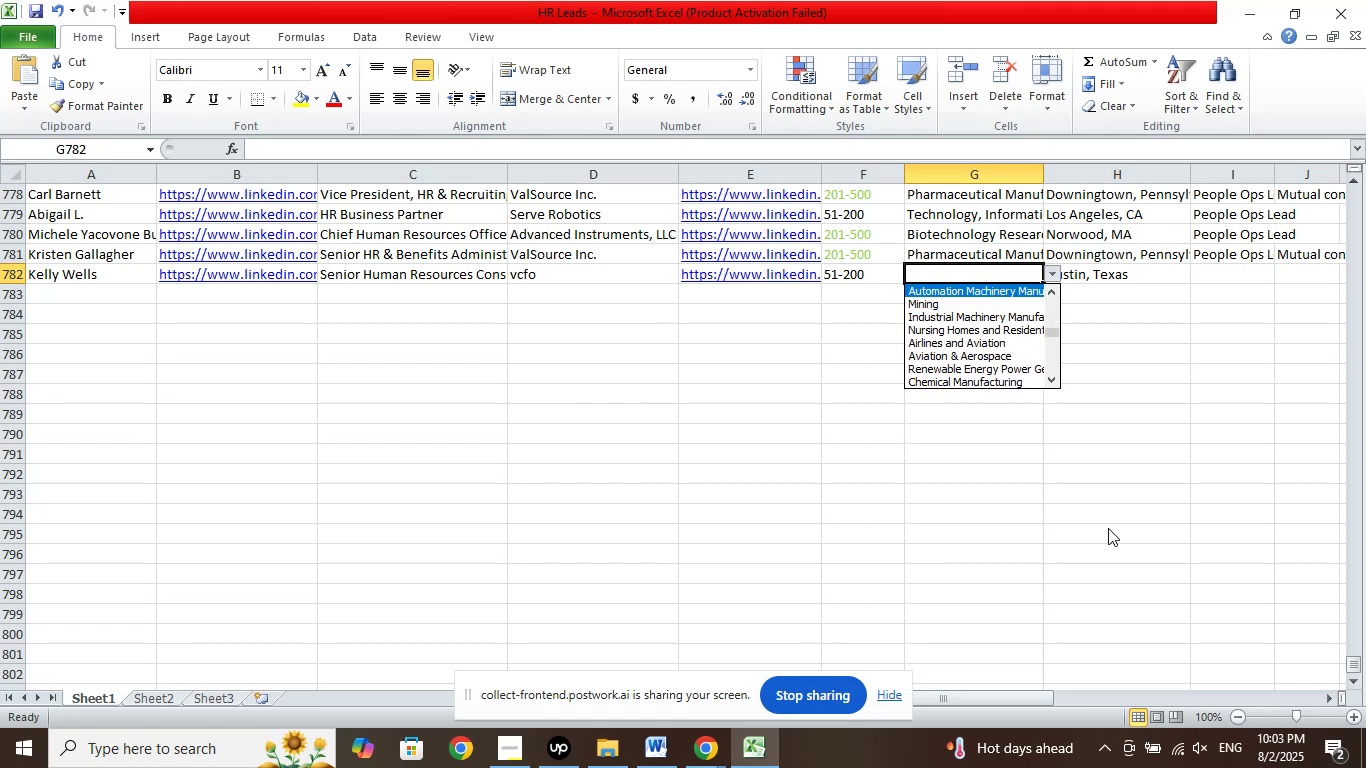 
key(ArrowUp)
 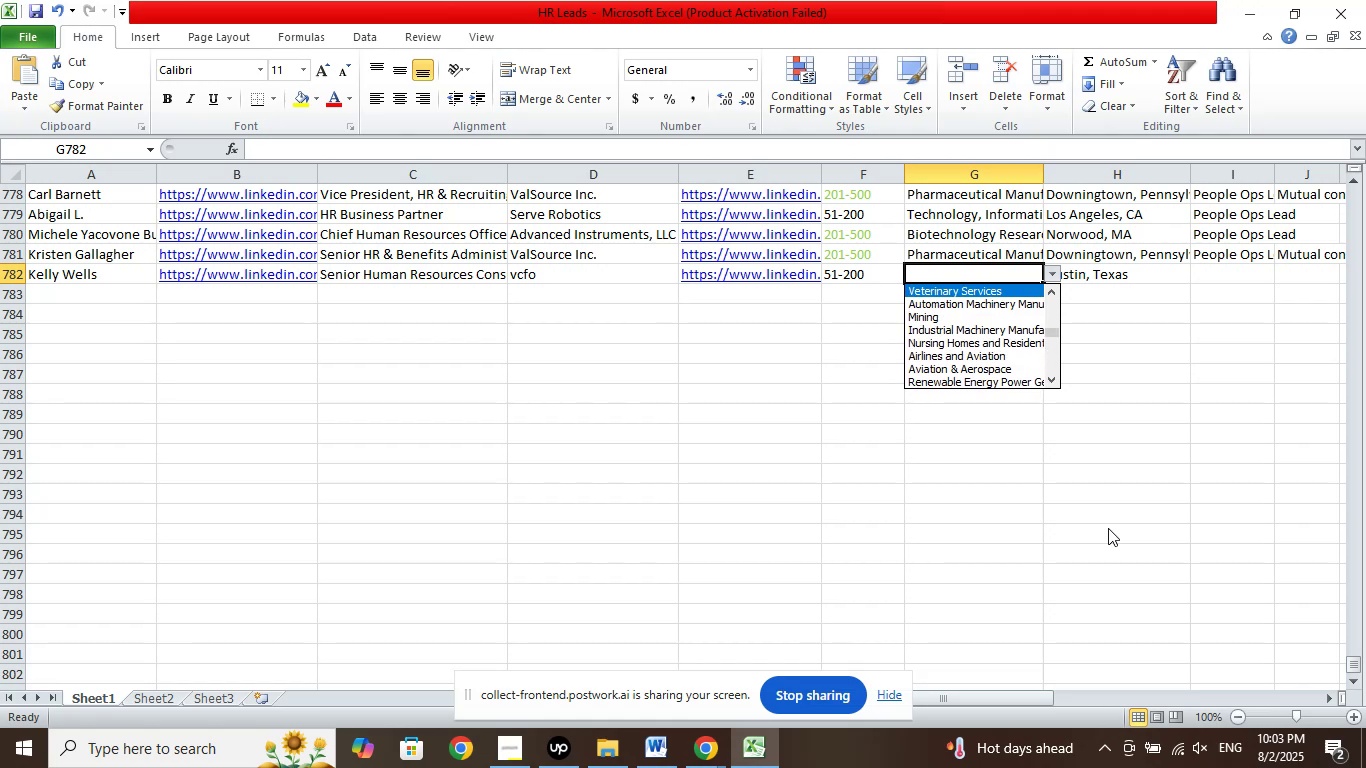 
key(ArrowUp)
 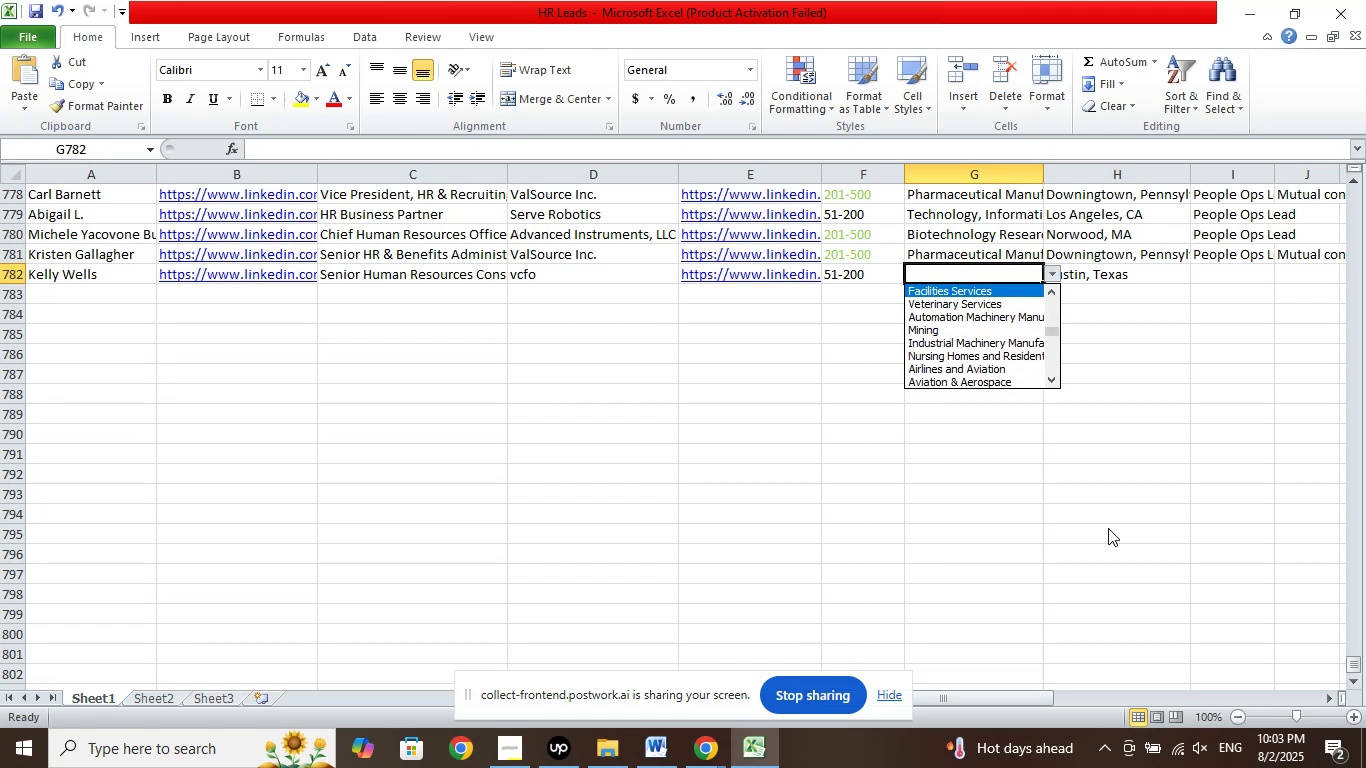 
key(ArrowUp)
 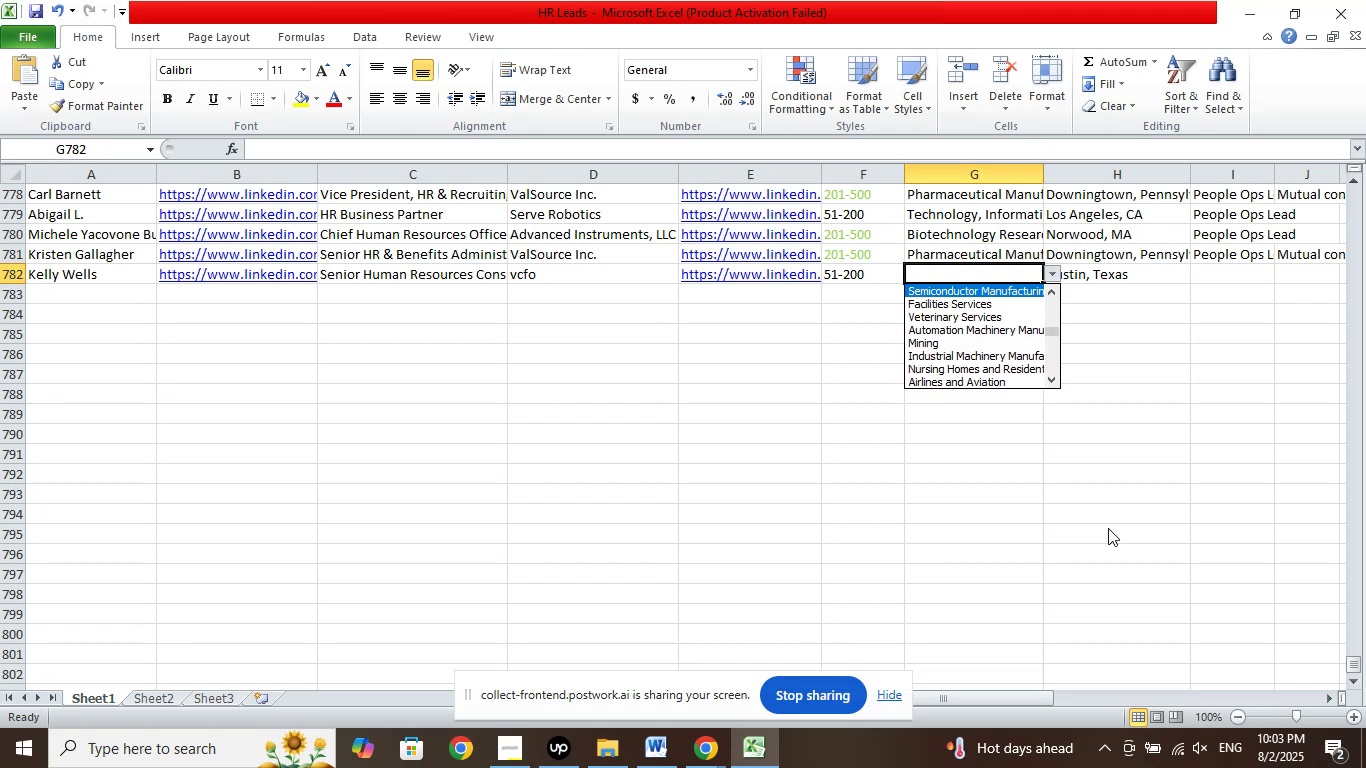 
key(ArrowUp)
 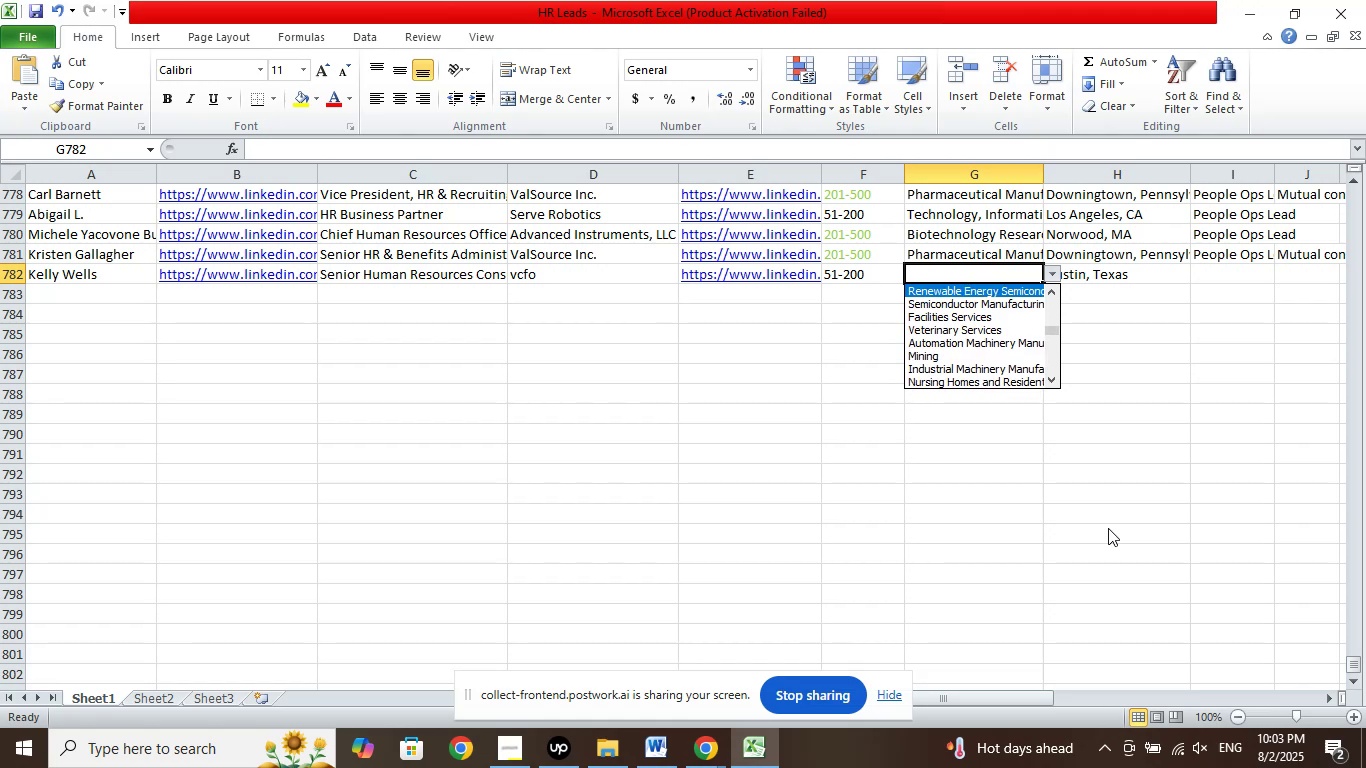 
key(ArrowUp)
 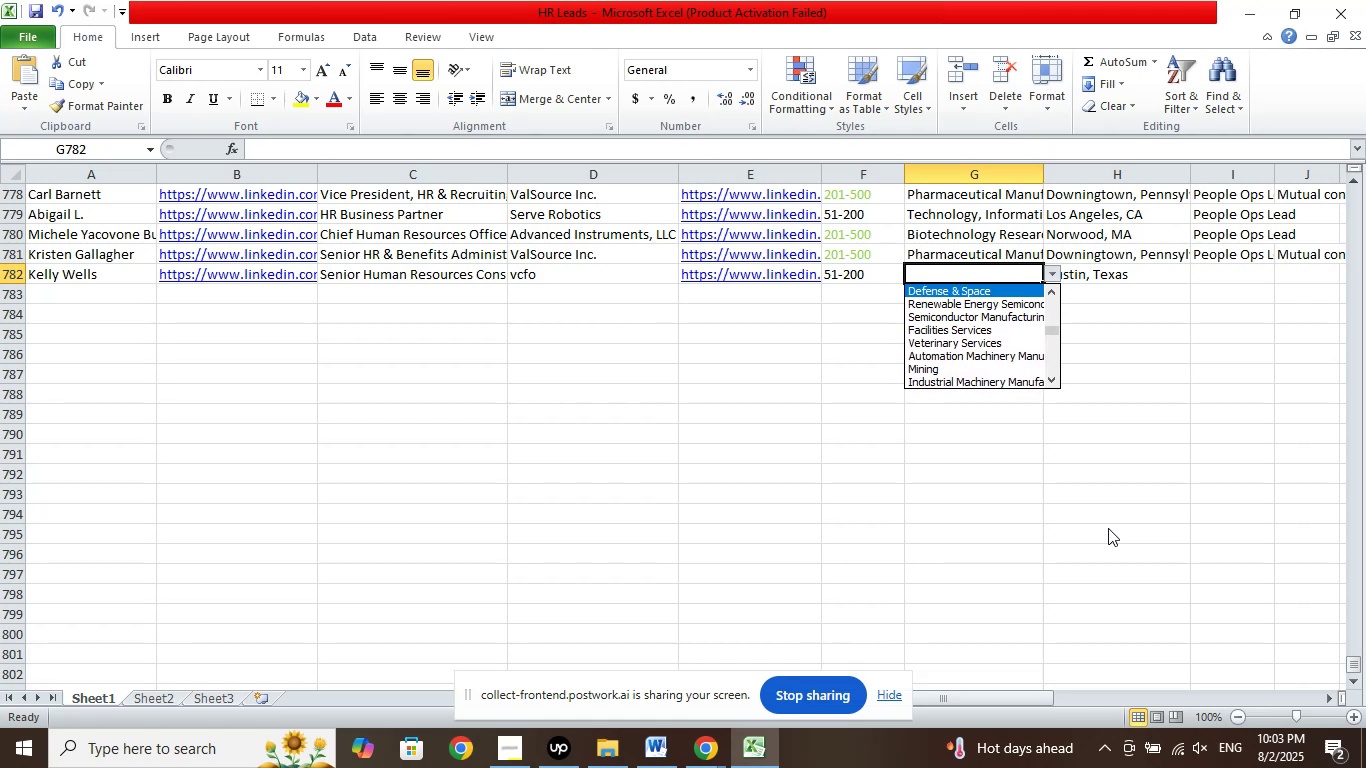 
key(ArrowUp)
 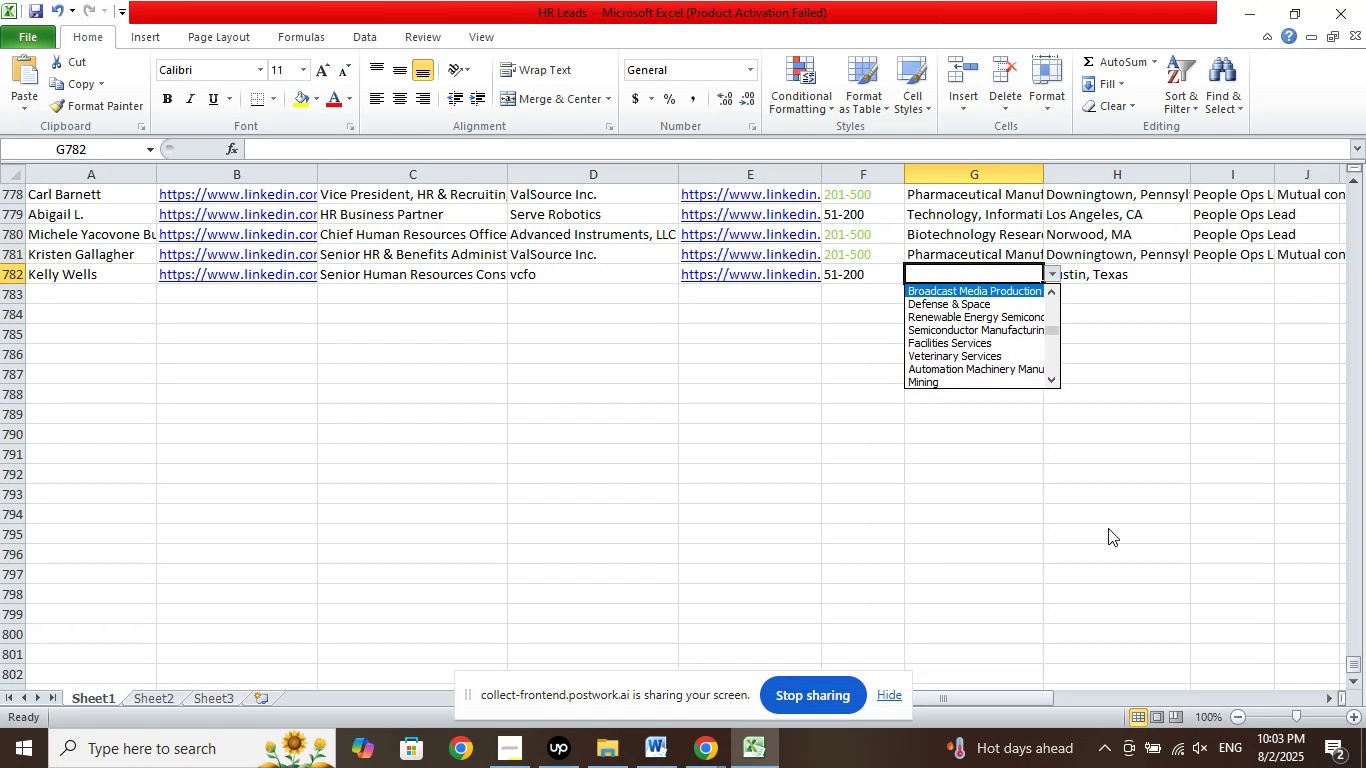 
key(ArrowUp)
 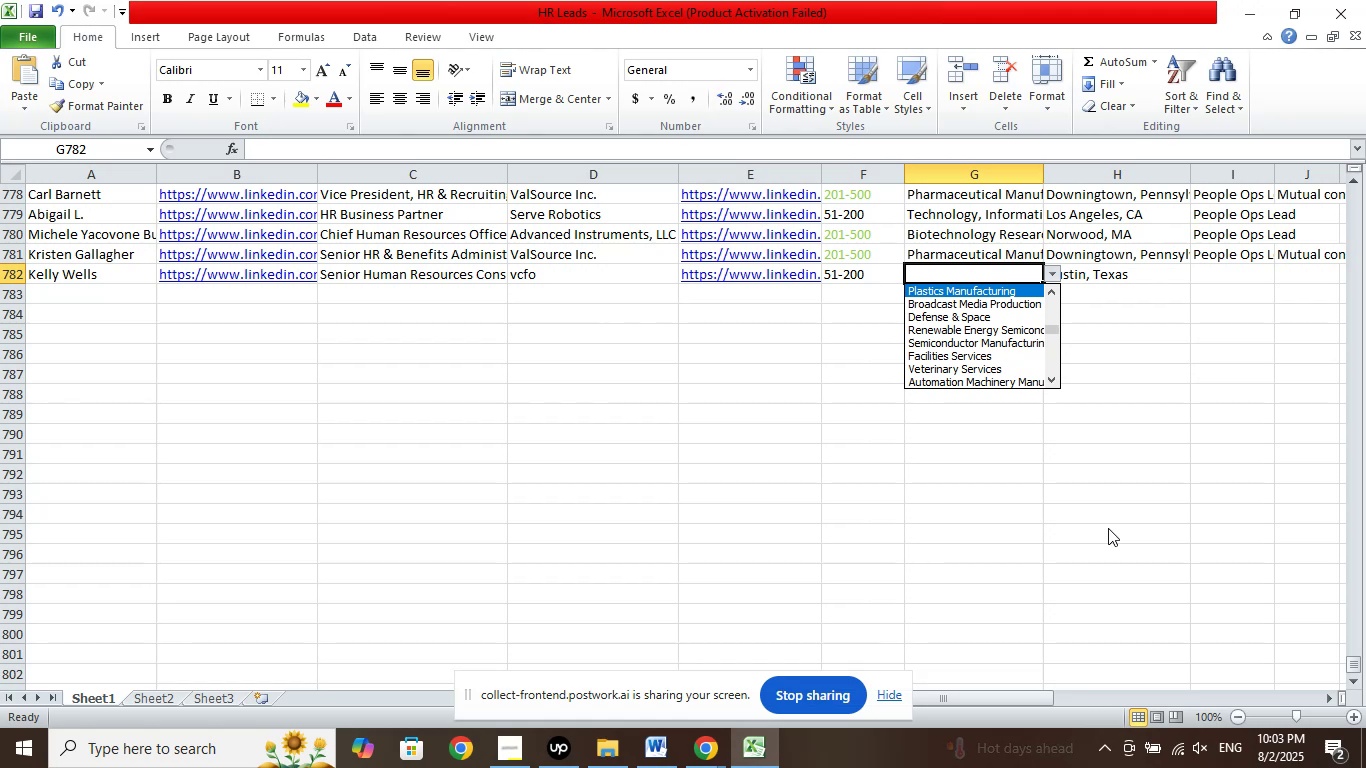 
key(ArrowUp)
 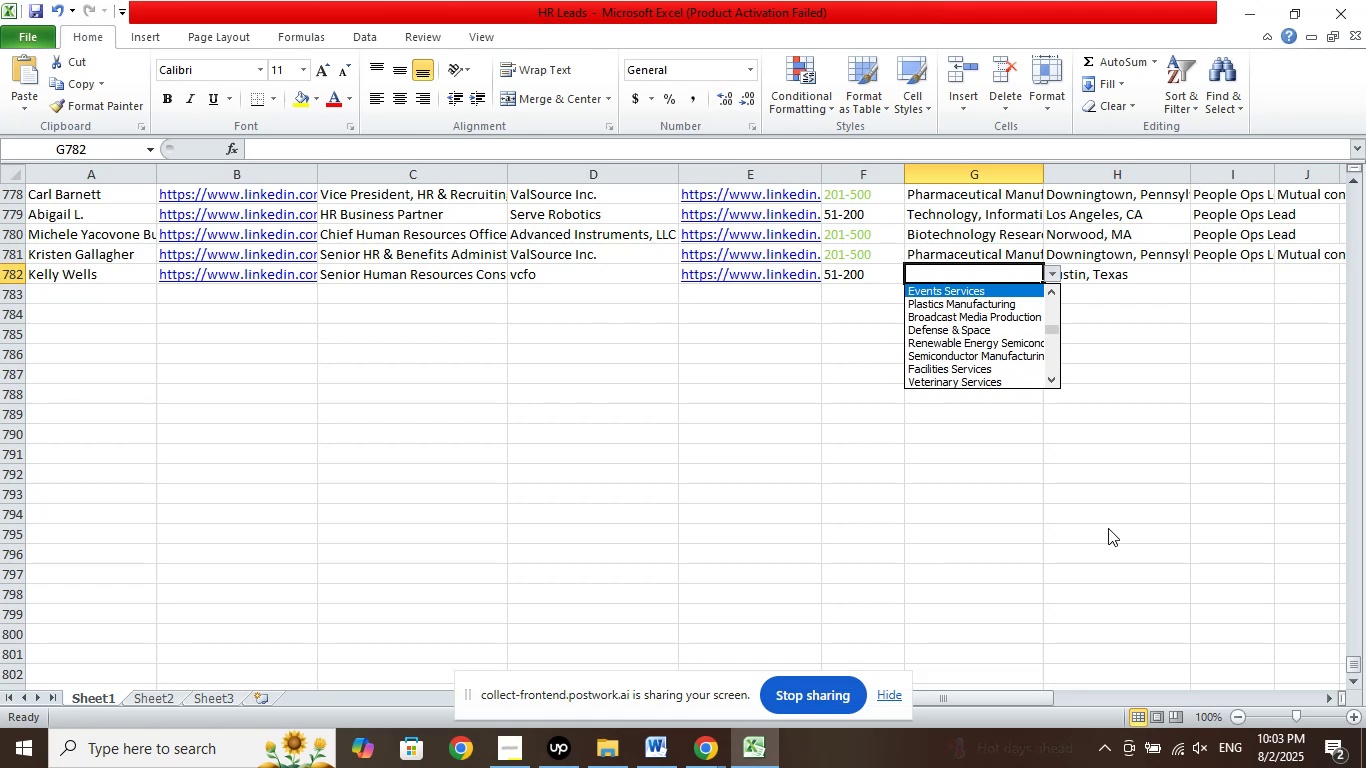 
key(ArrowUp)
 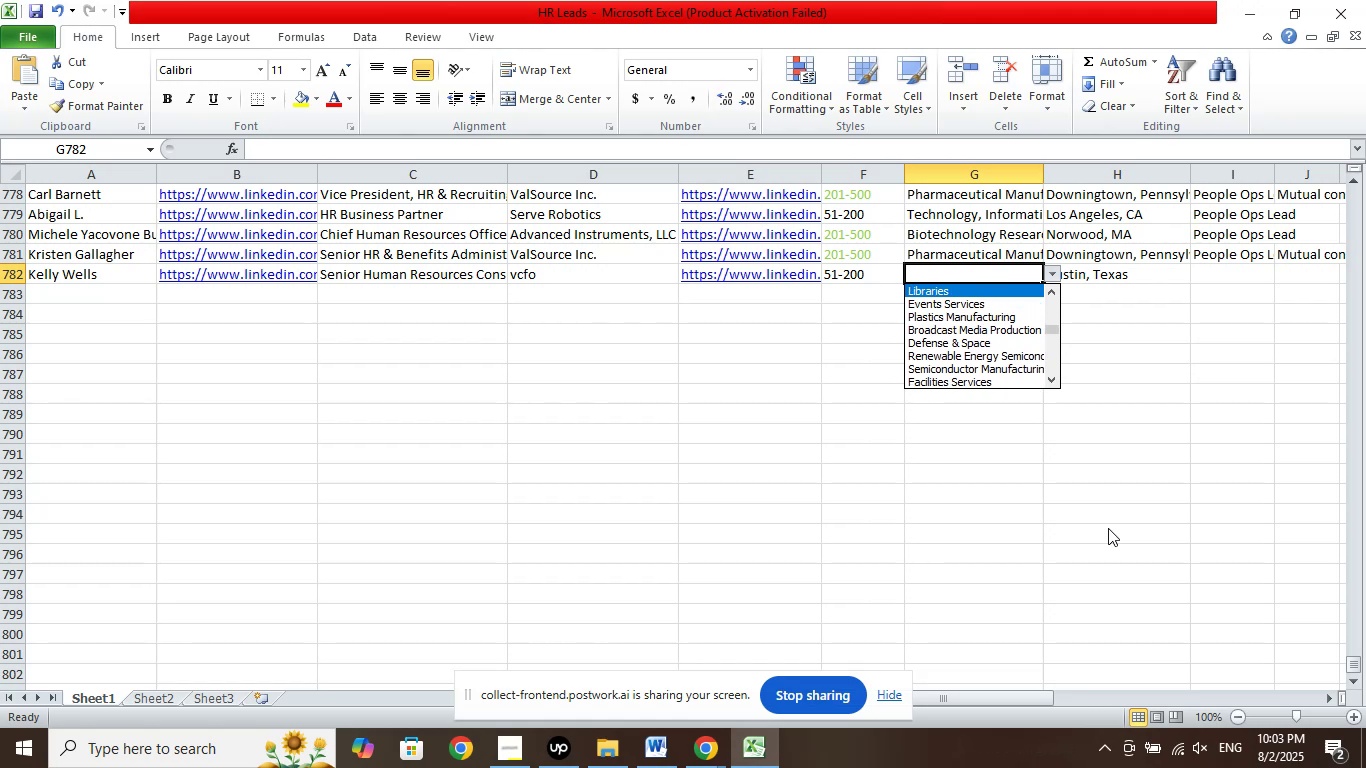 
key(ArrowUp)
 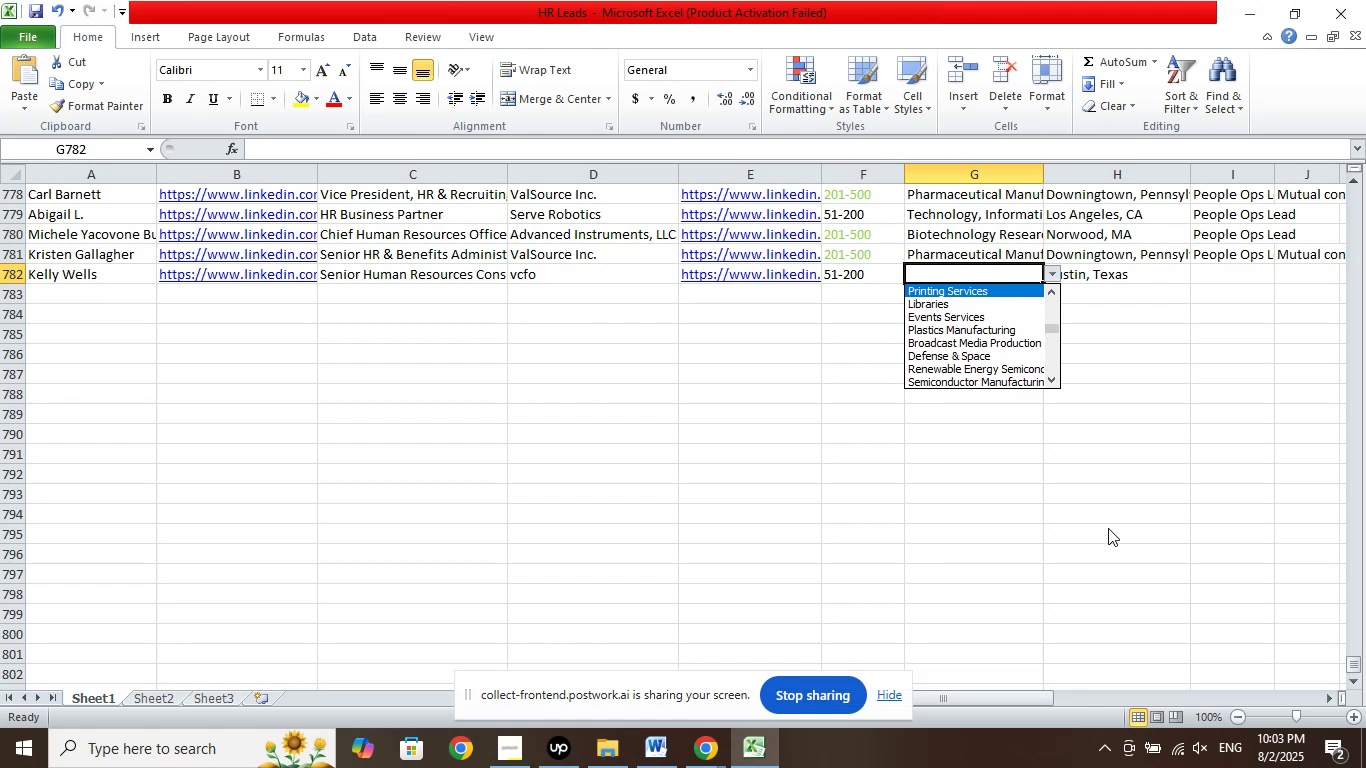 
key(ArrowUp)
 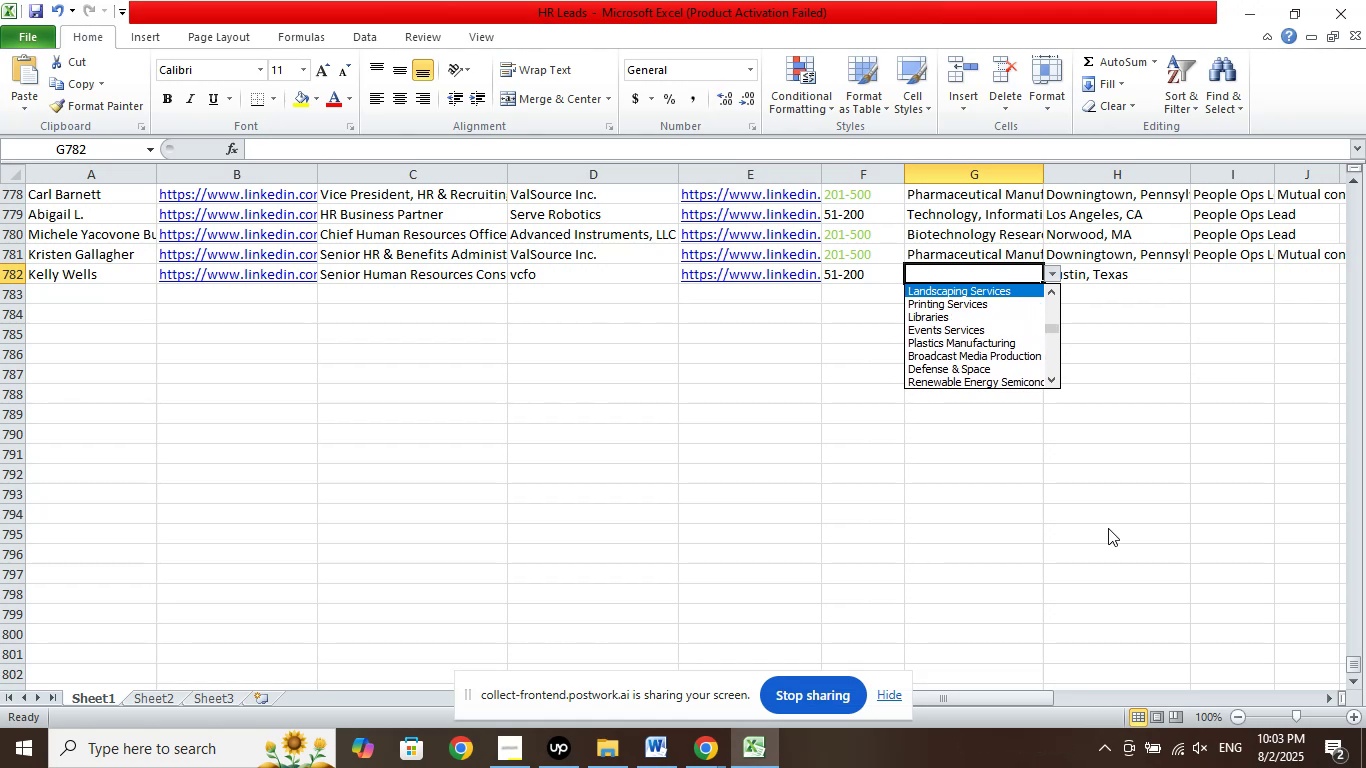 
key(ArrowUp)
 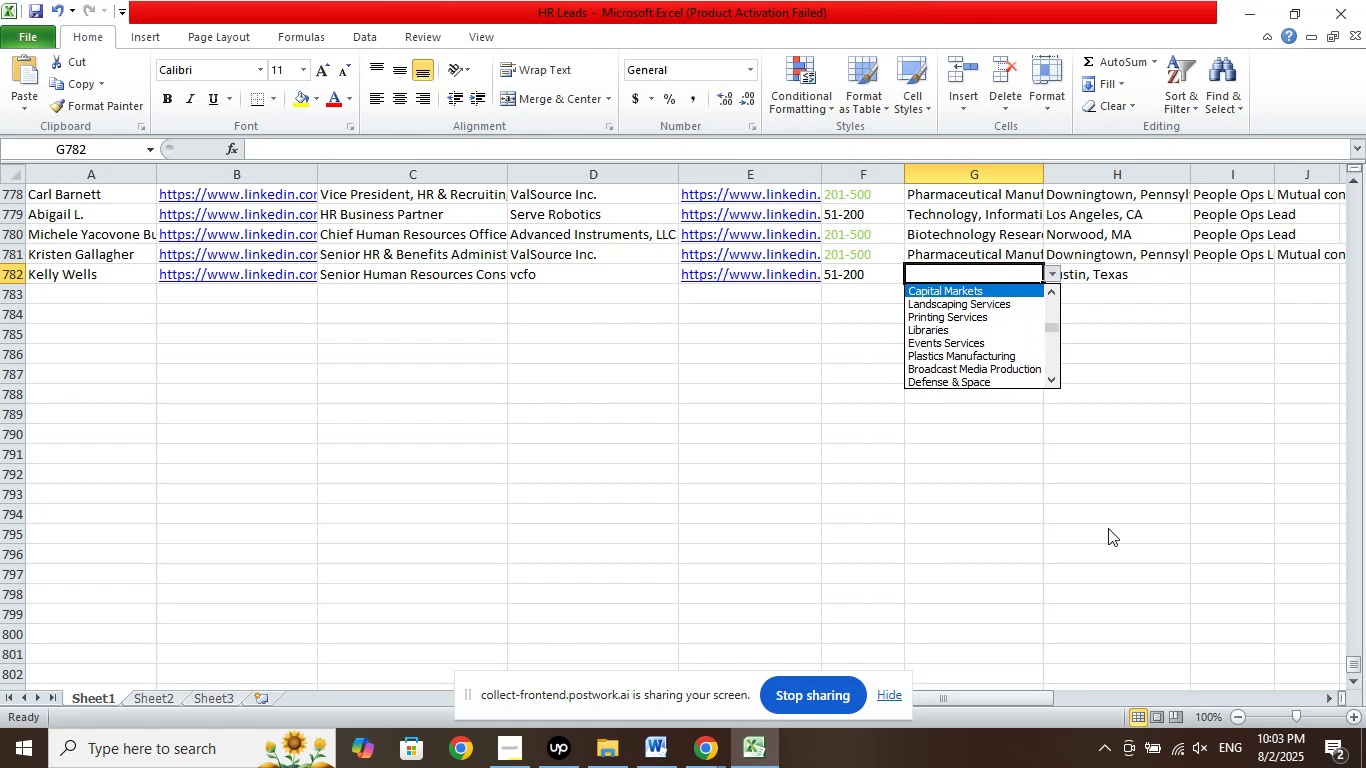 
key(ArrowUp)
 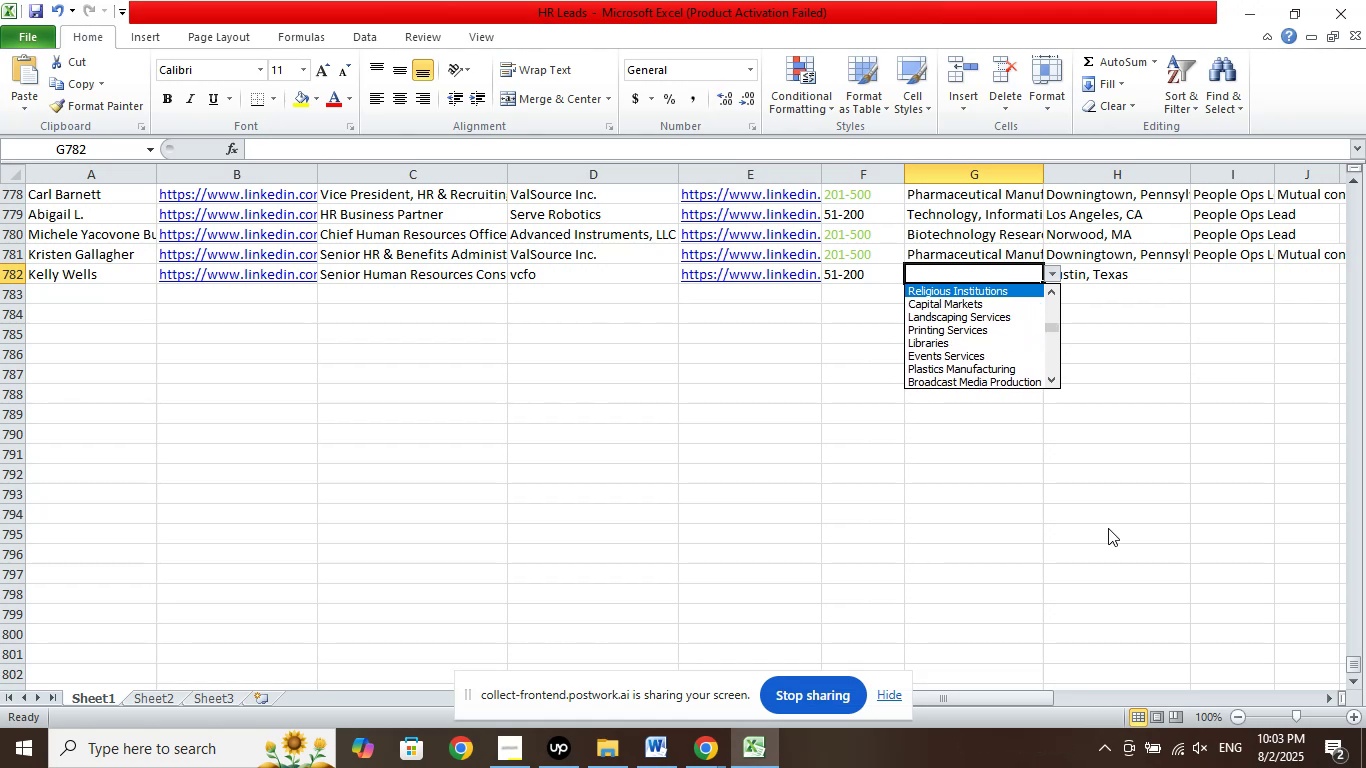 
key(ArrowUp)
 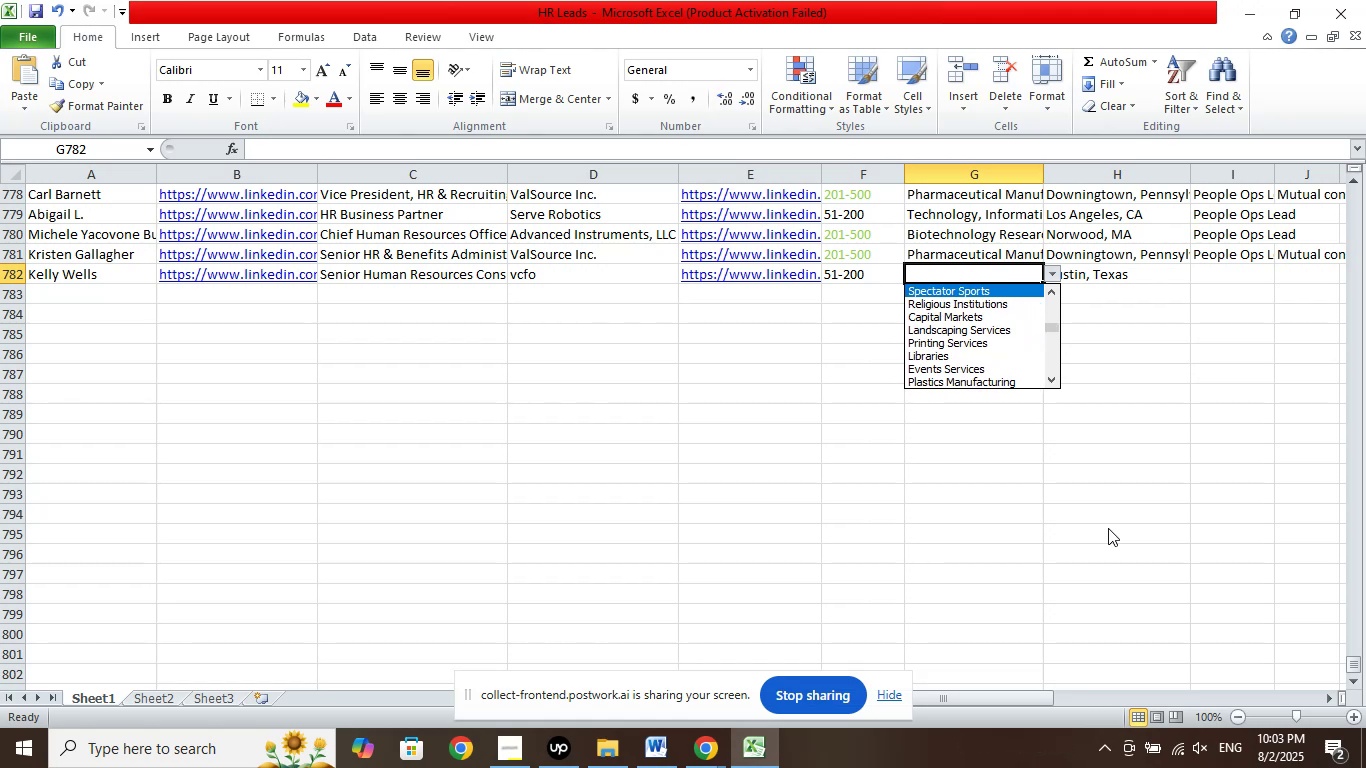 
key(ArrowUp)
 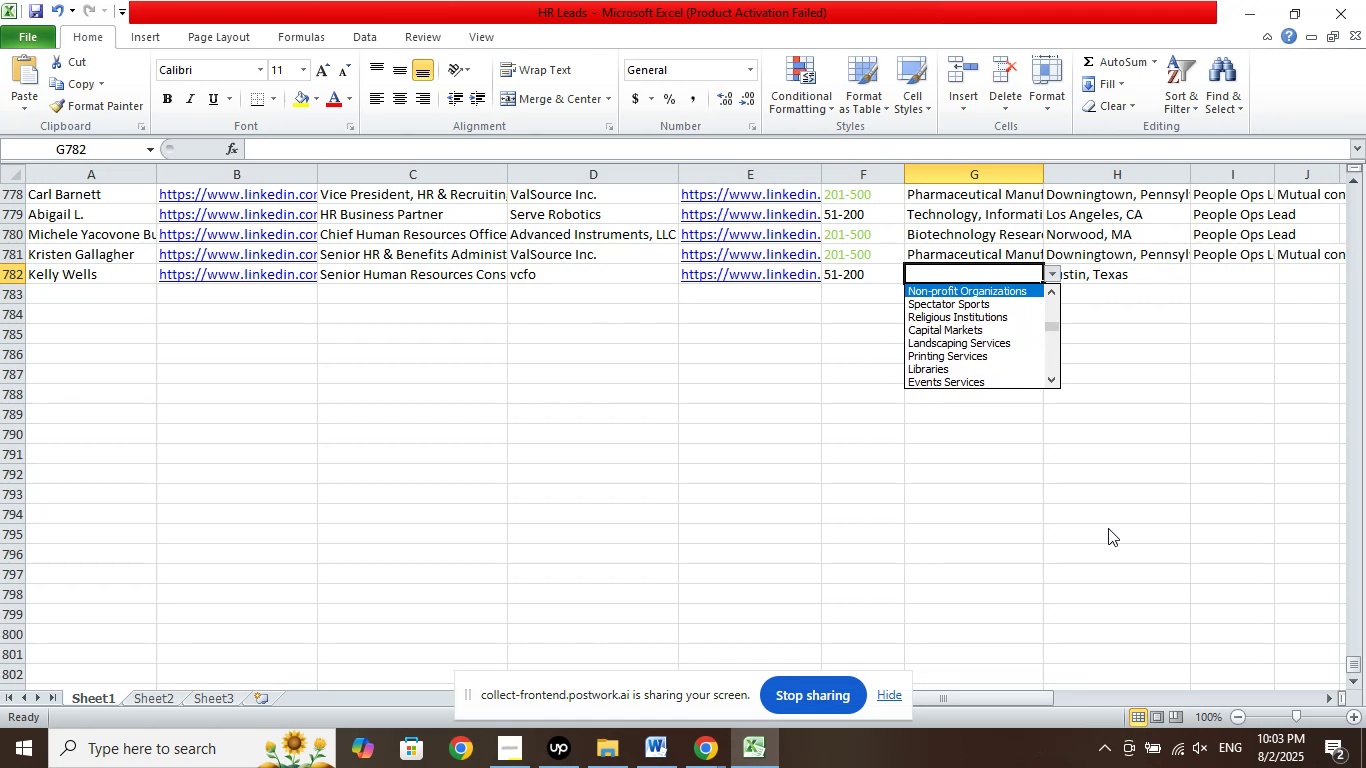 
key(ArrowUp)
 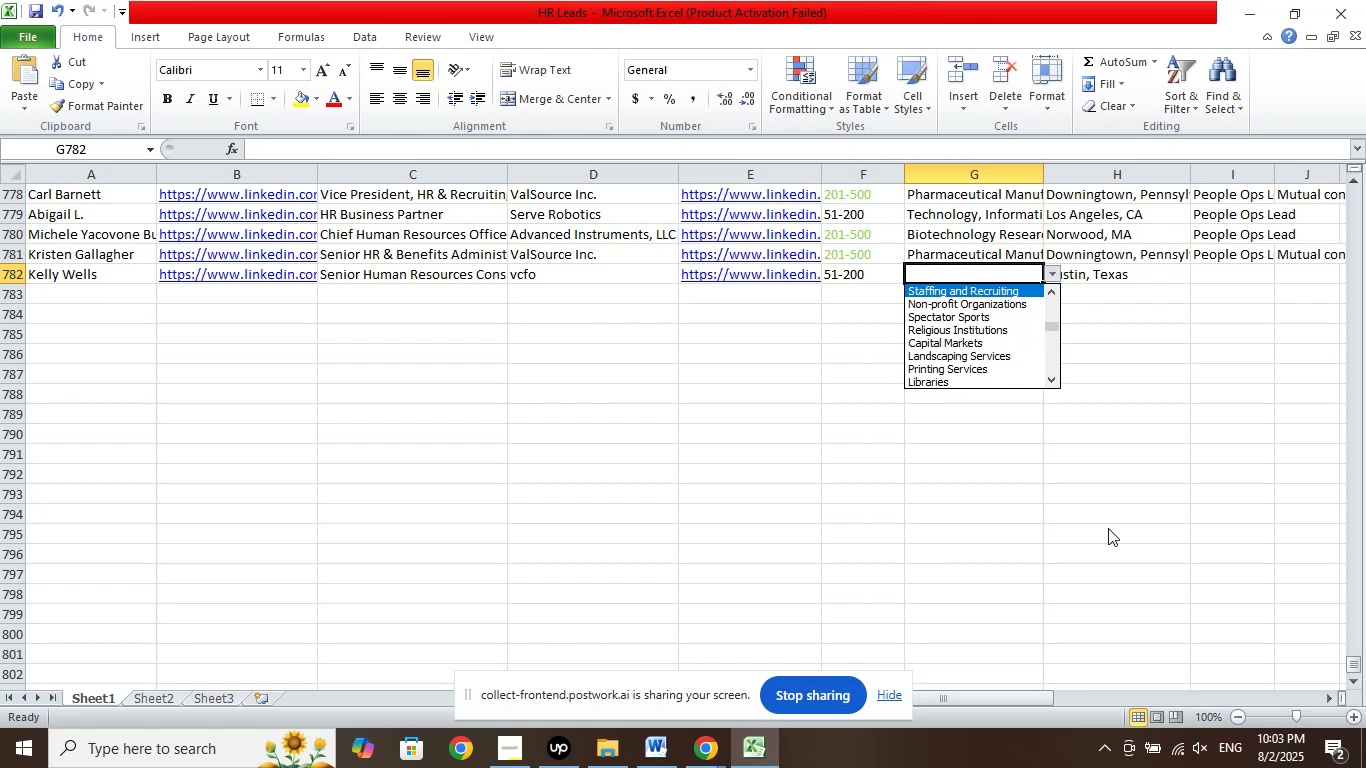 
key(ArrowUp)
 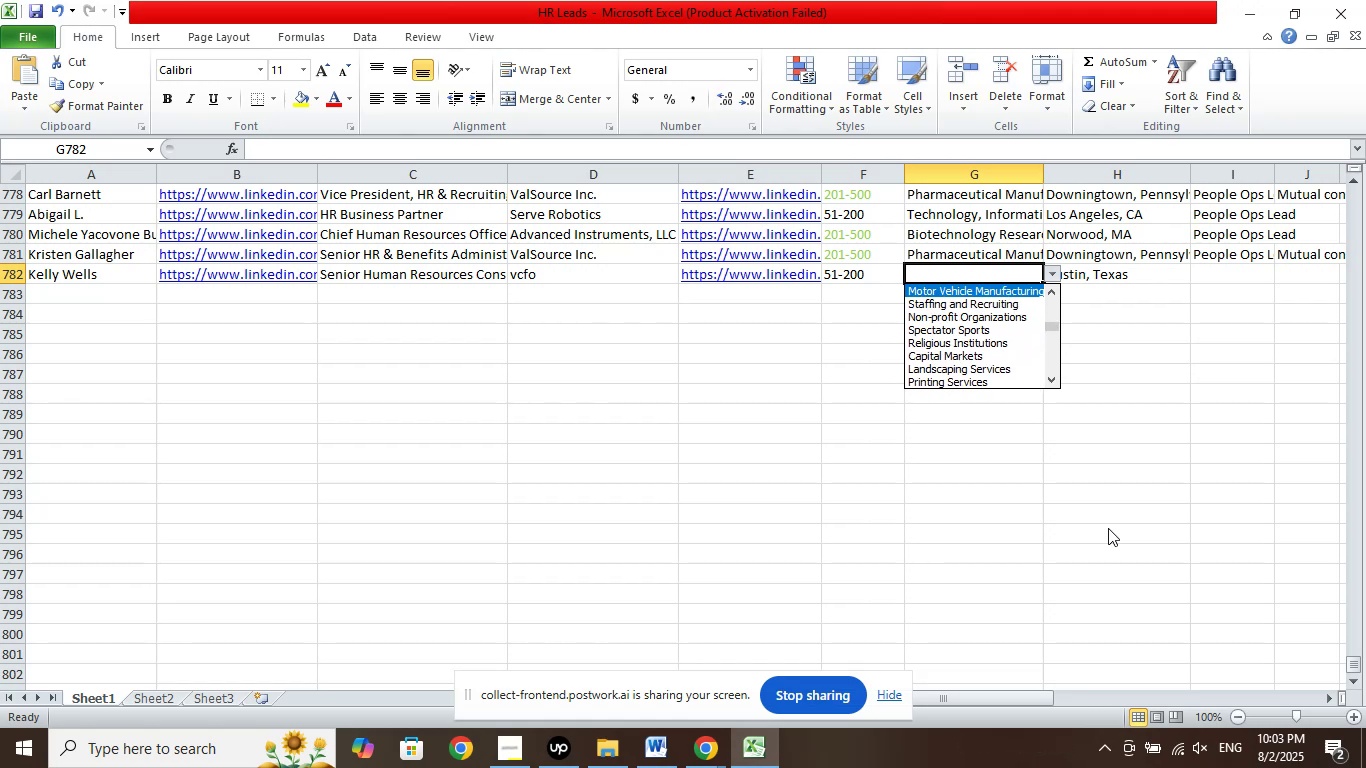 
key(ArrowUp)
 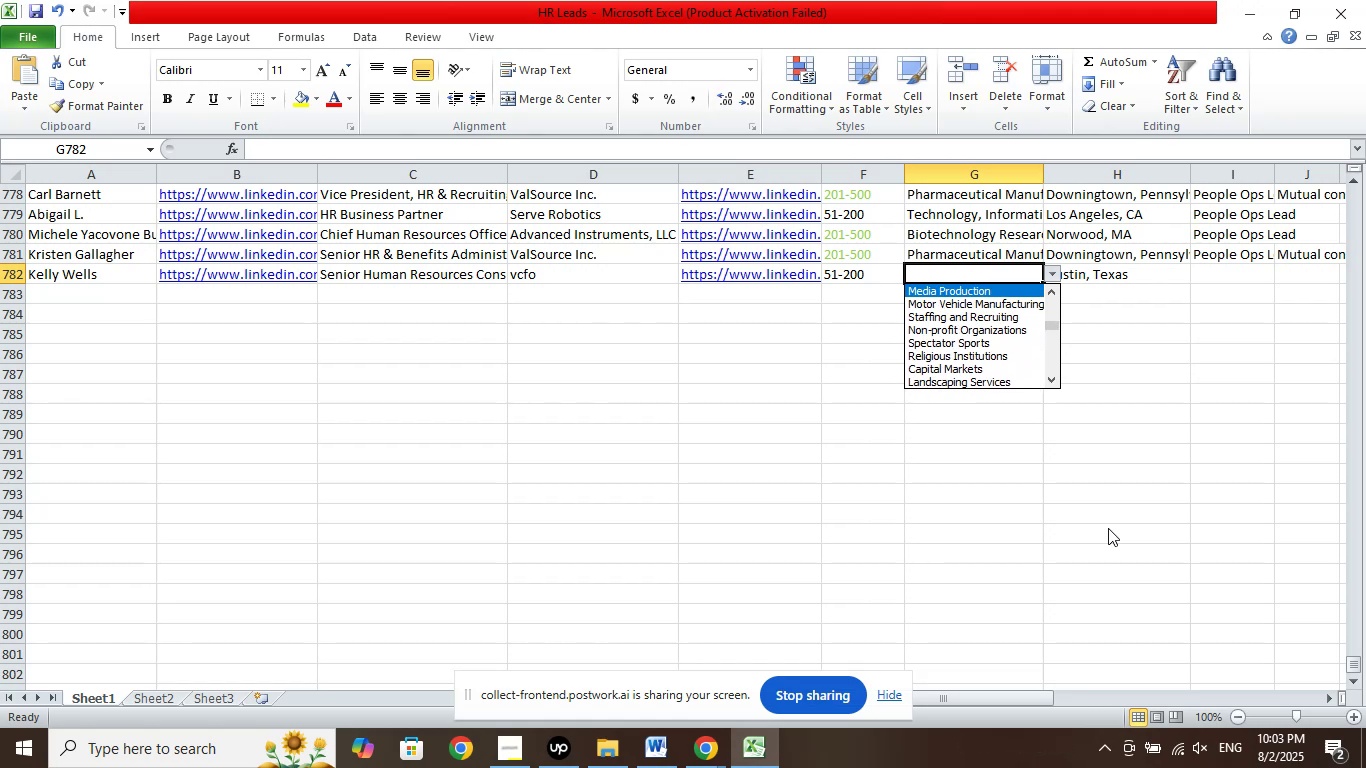 
key(ArrowUp)
 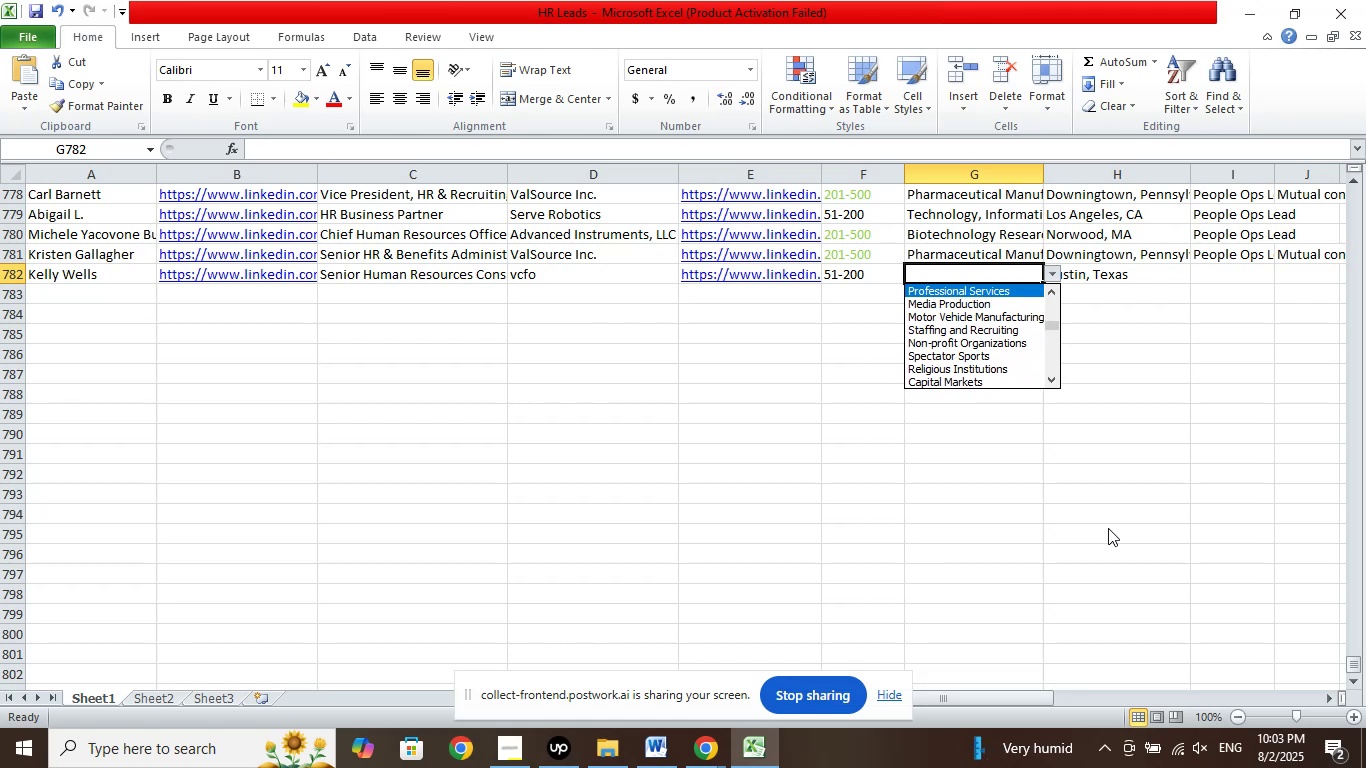 
key(ArrowUp)
 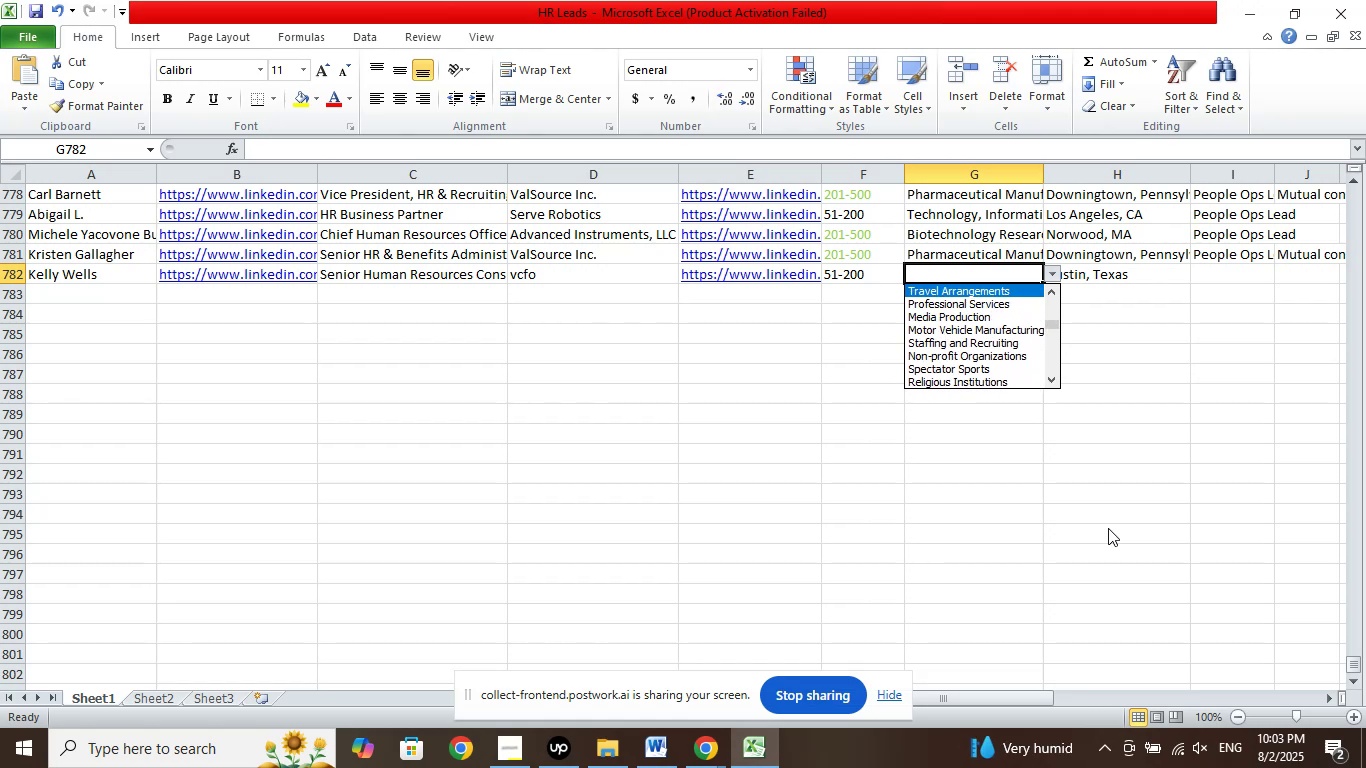 
key(ArrowUp)
 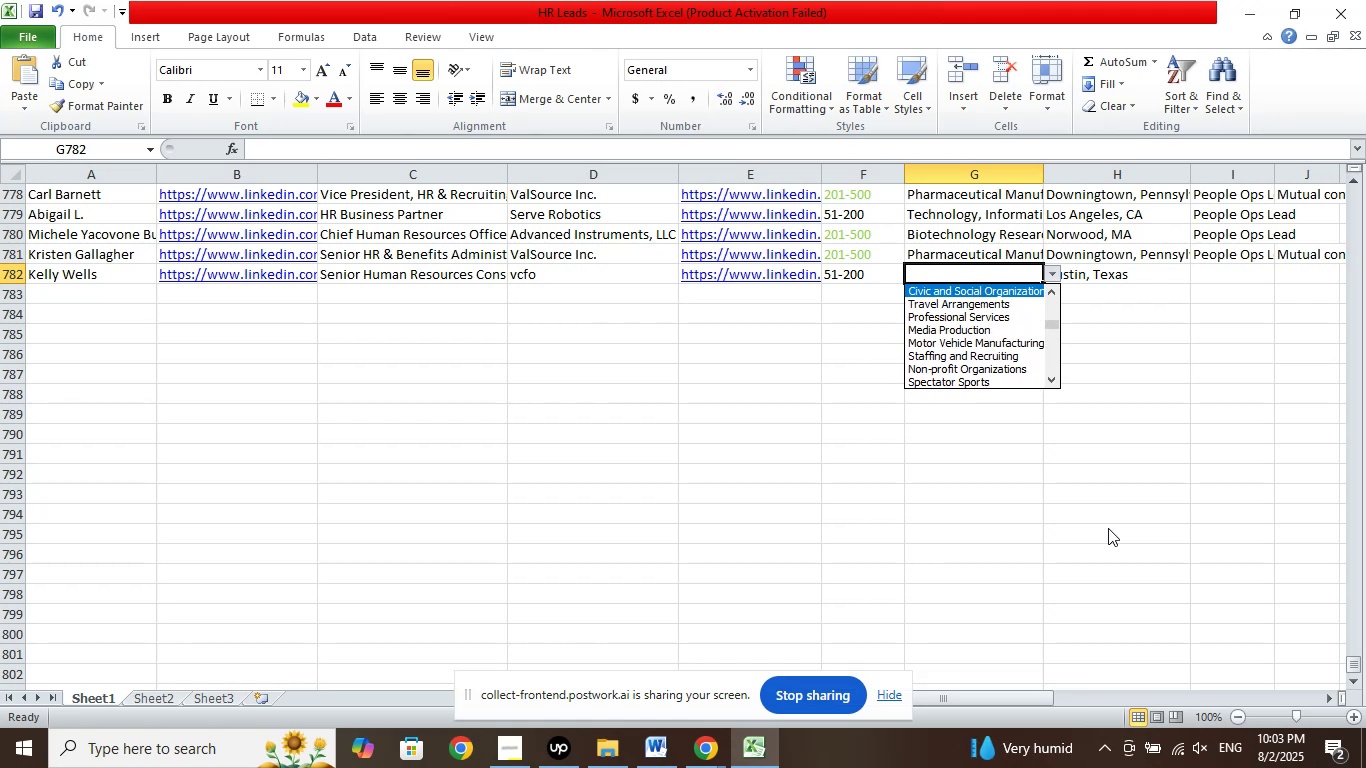 
key(ArrowUp)
 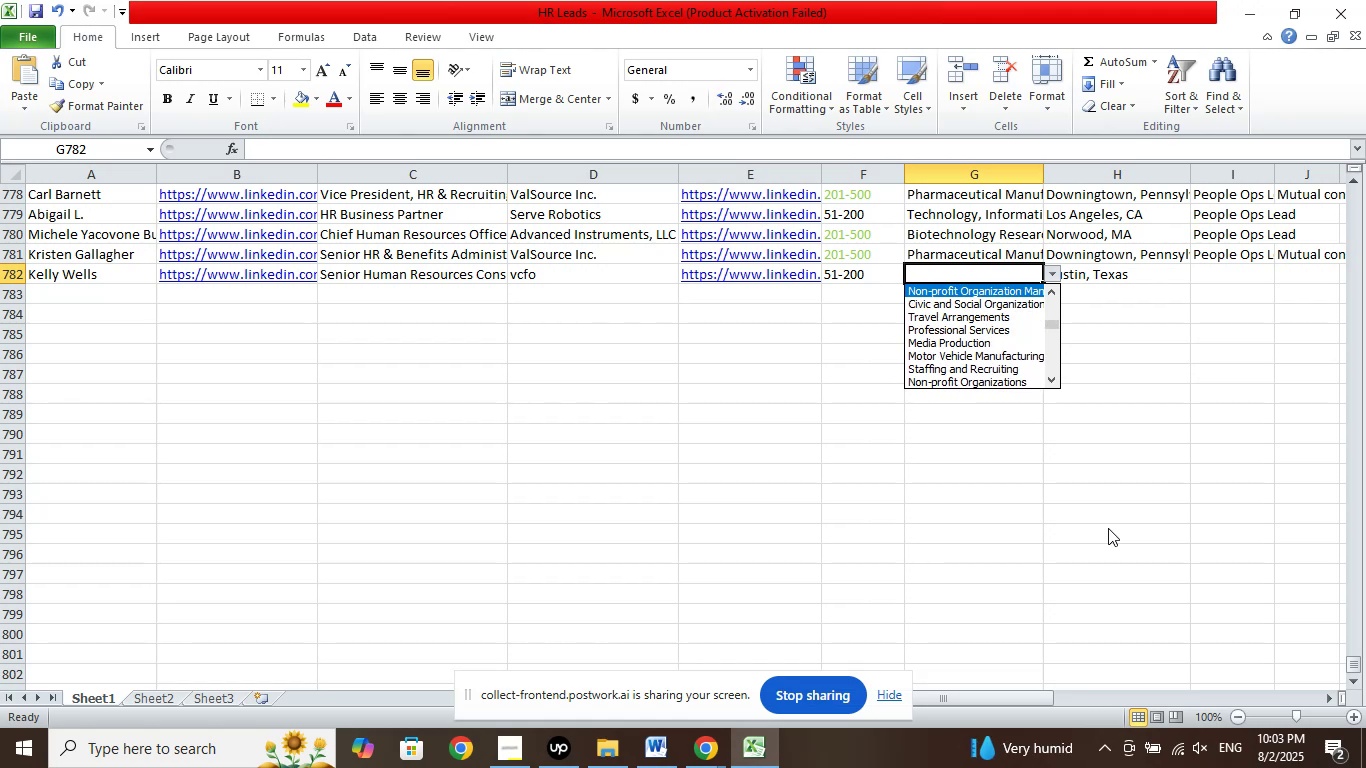 
key(ArrowUp)
 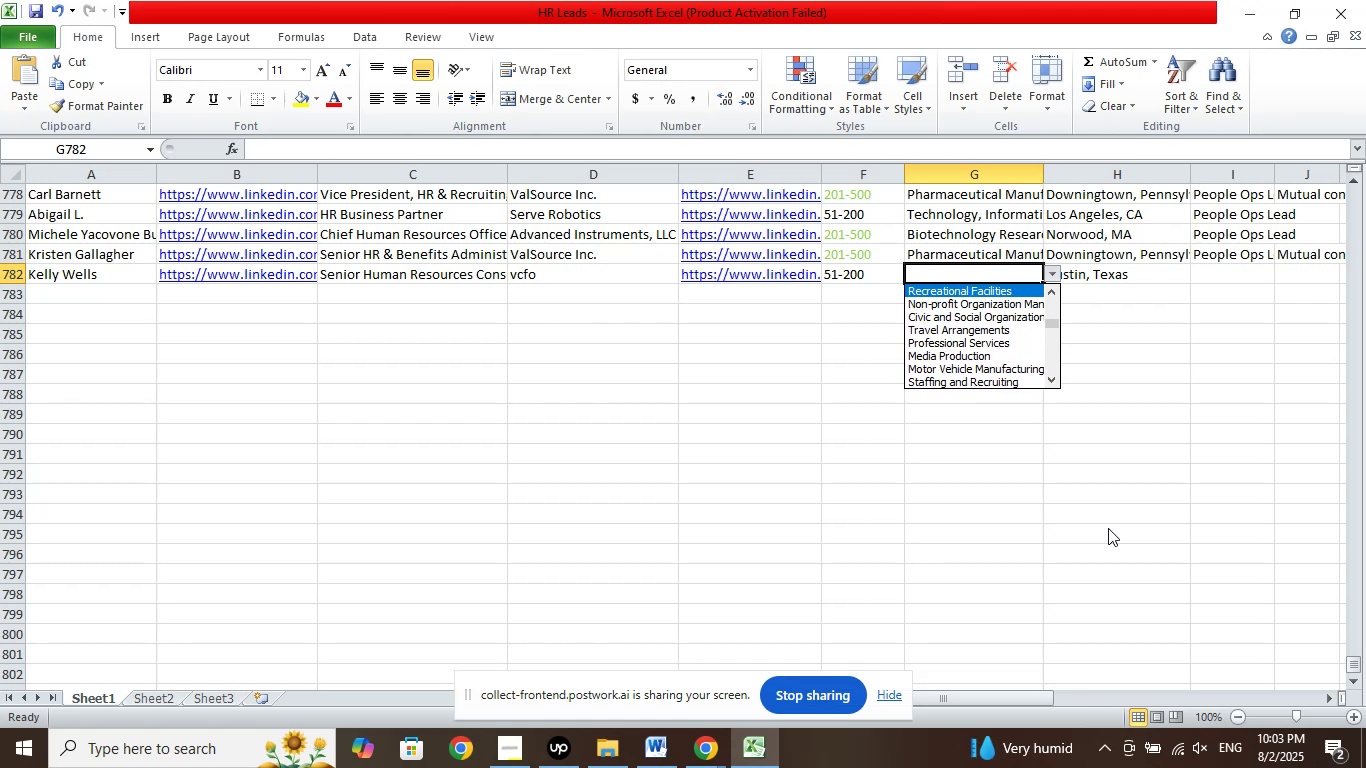 
key(ArrowUp)
 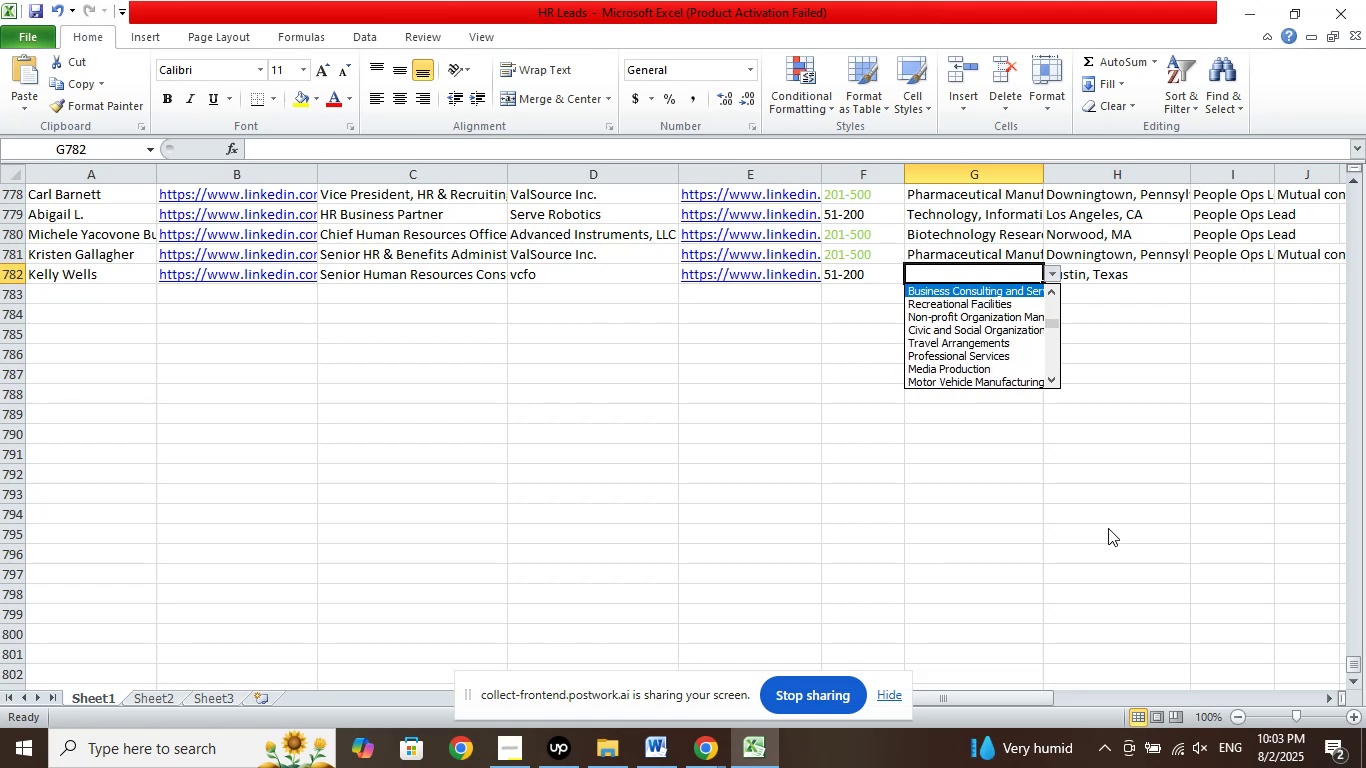 
key(ArrowUp)
 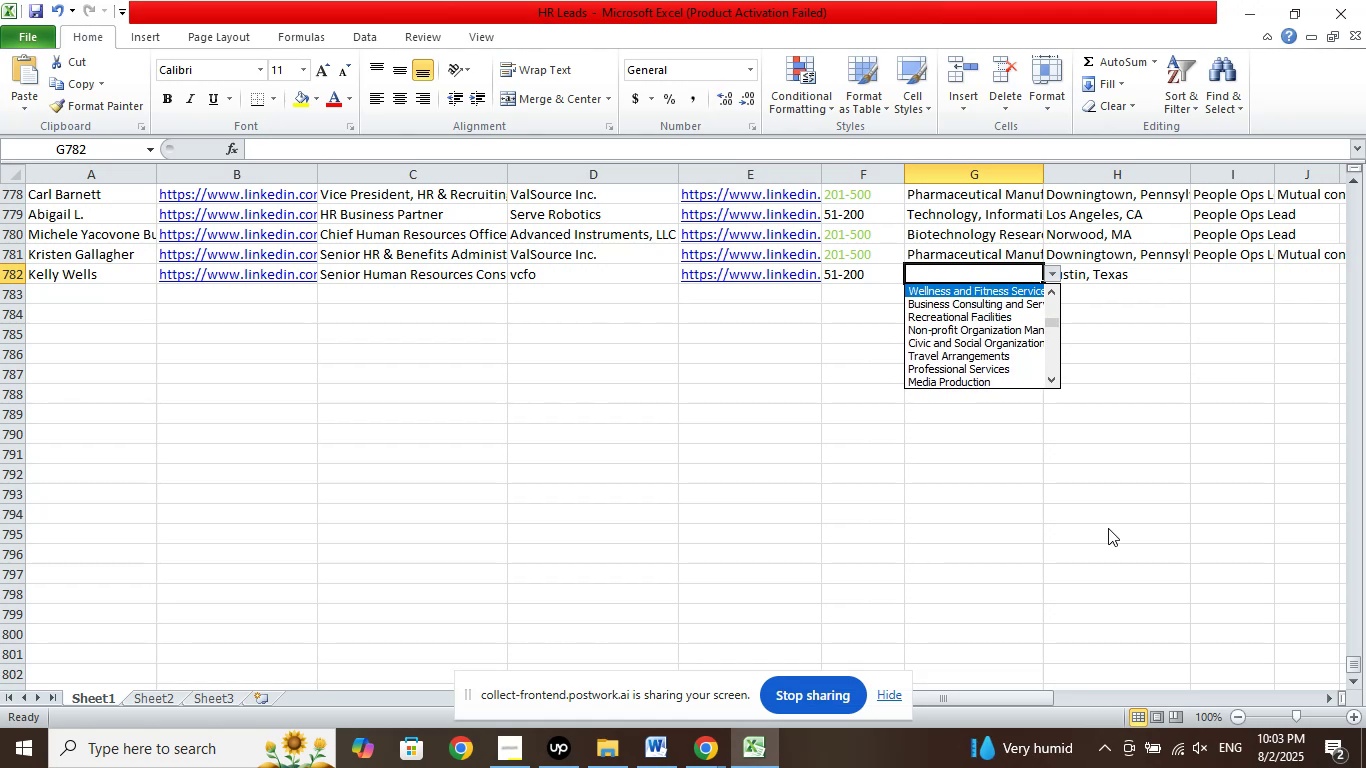 
key(ArrowUp)
 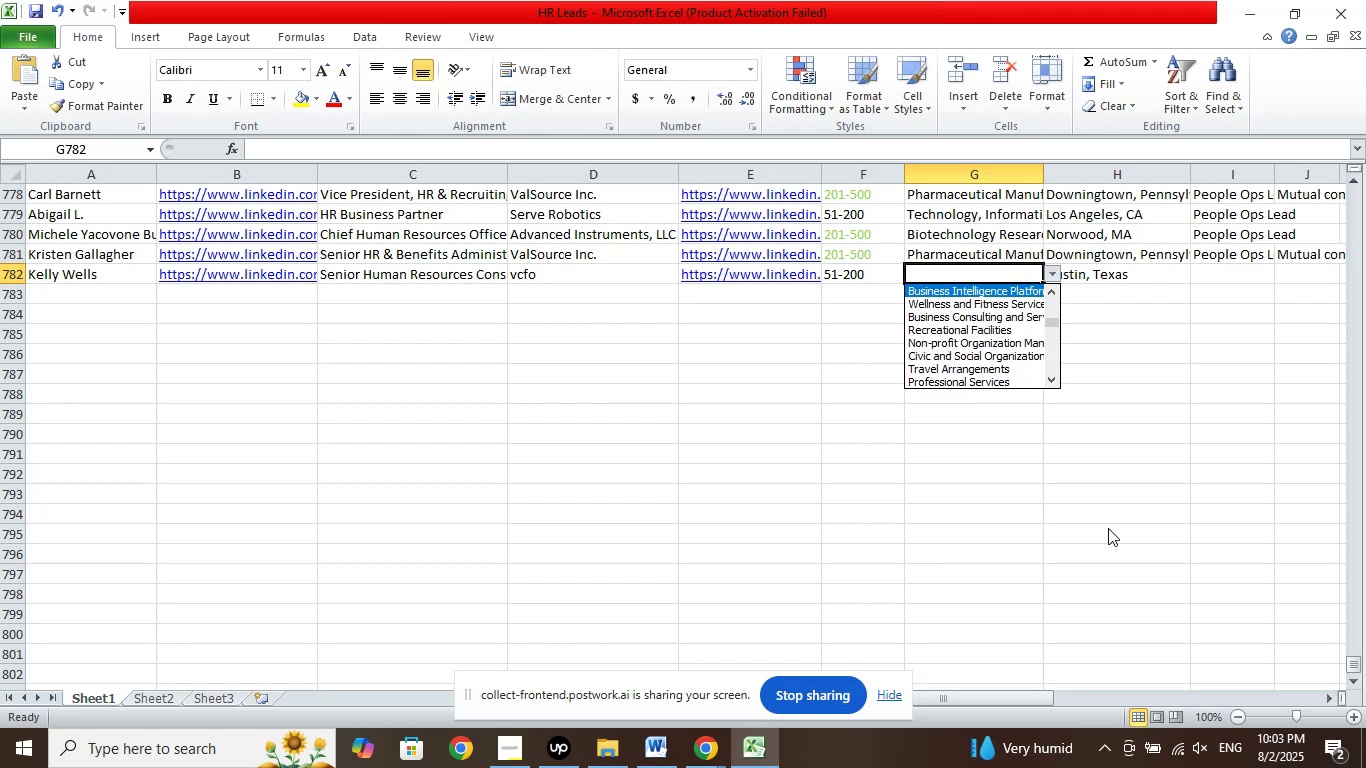 
key(ArrowUp)
 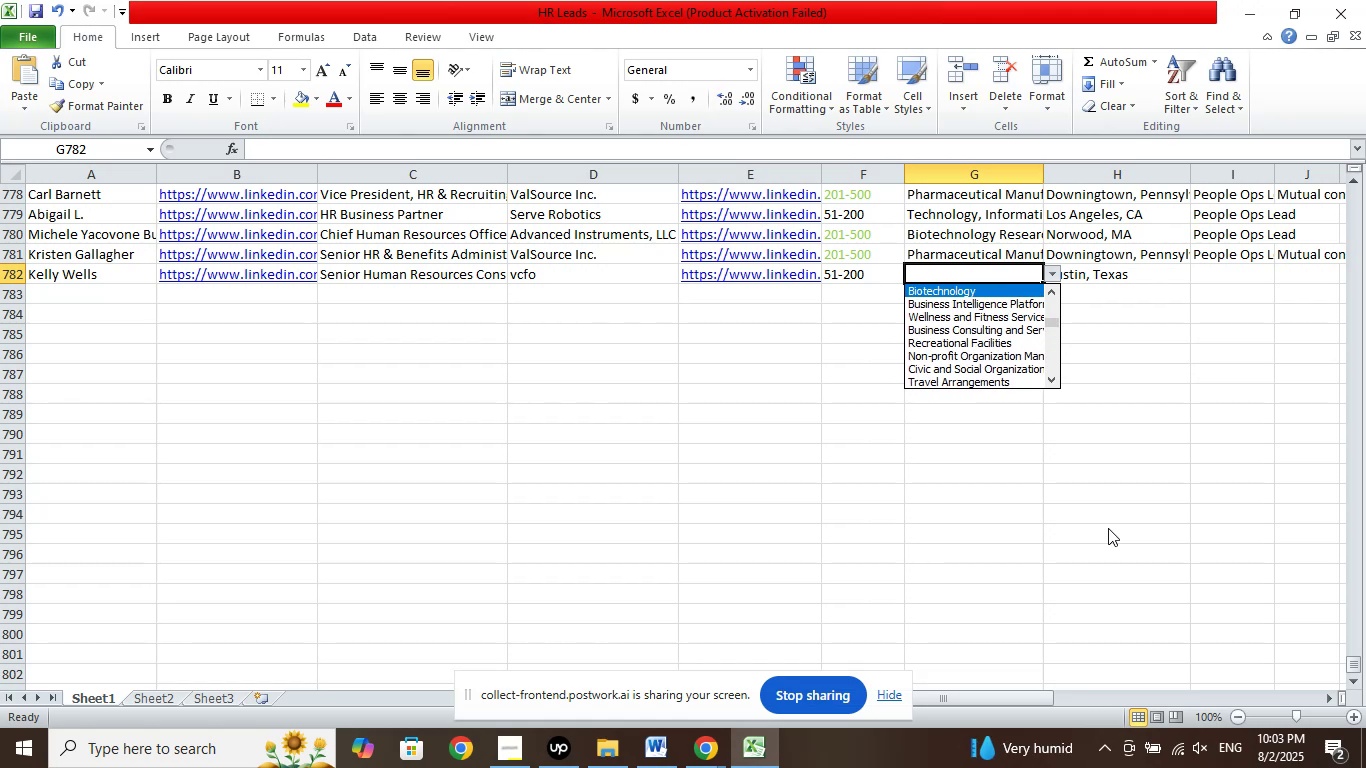 
key(ArrowUp)
 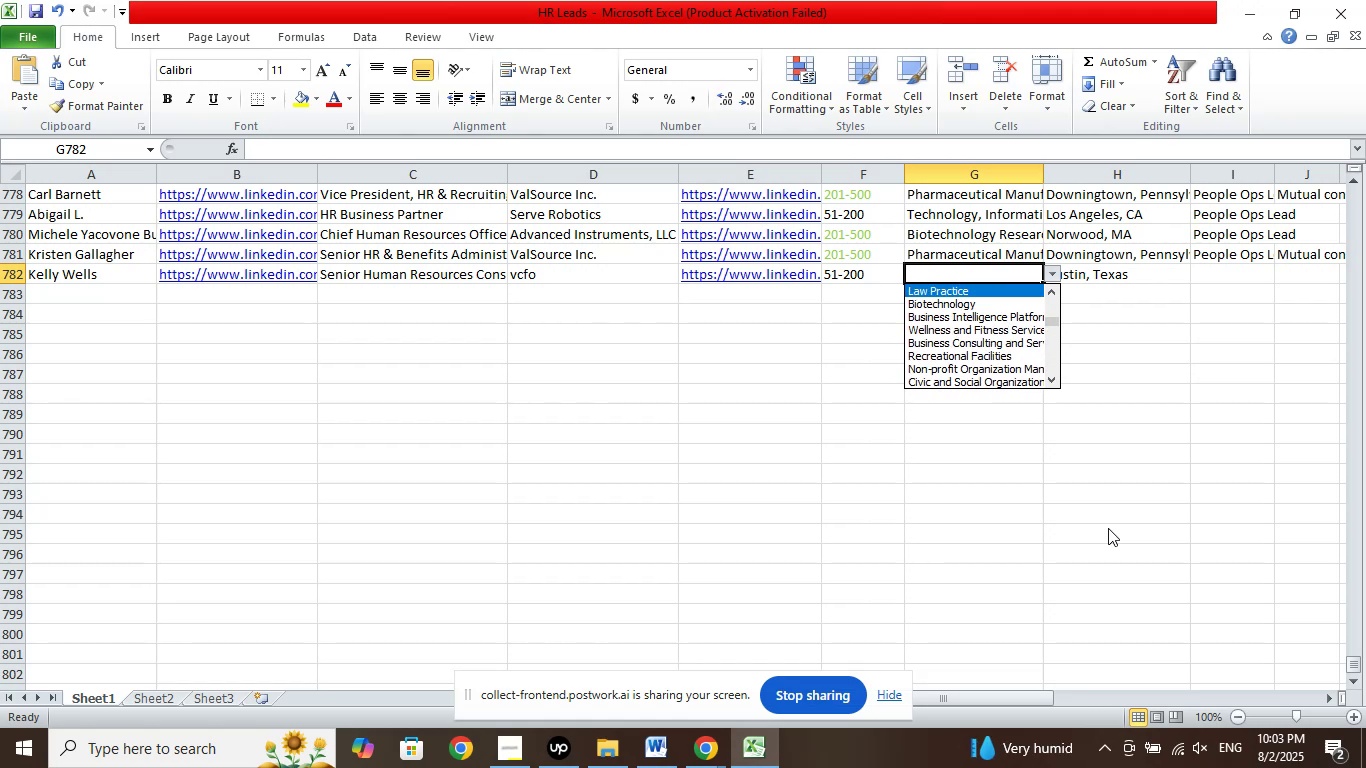 
key(ArrowUp)
 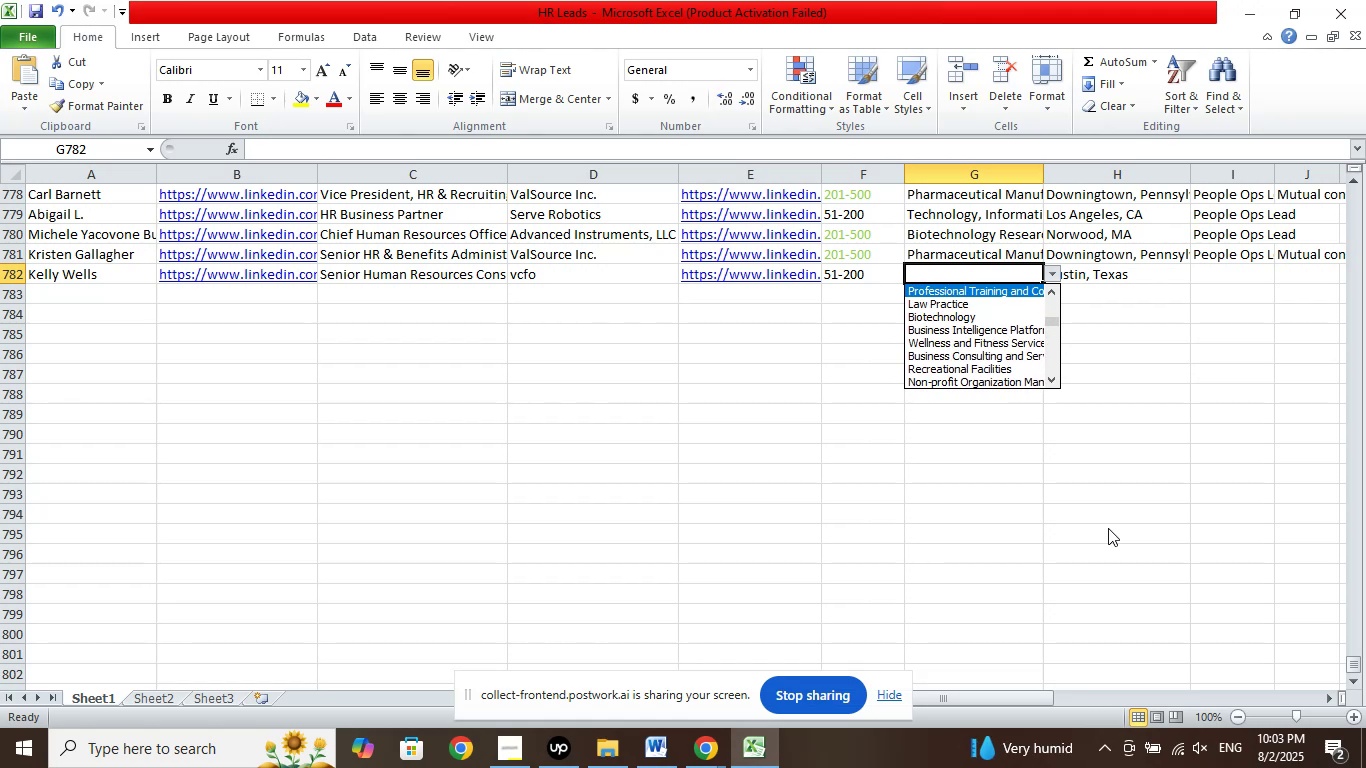 
key(ArrowUp)
 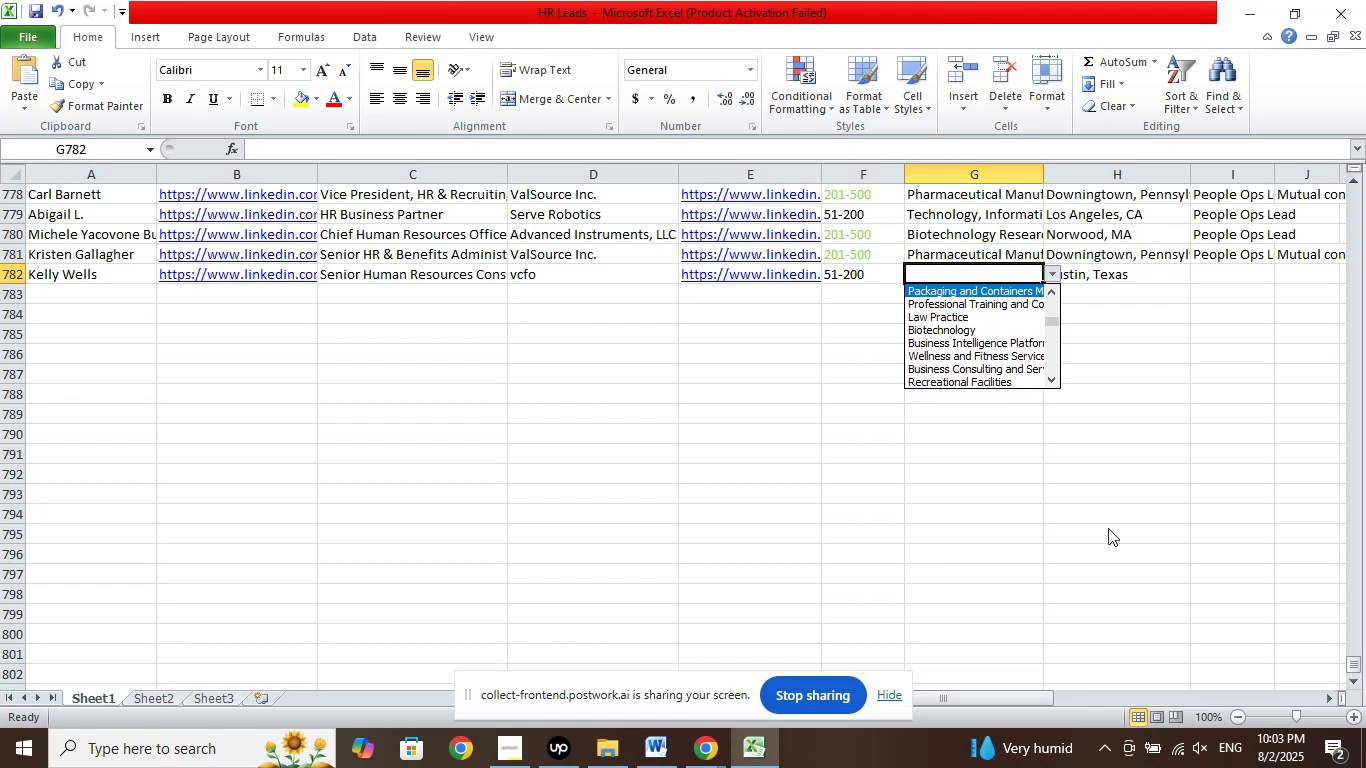 
key(ArrowUp)
 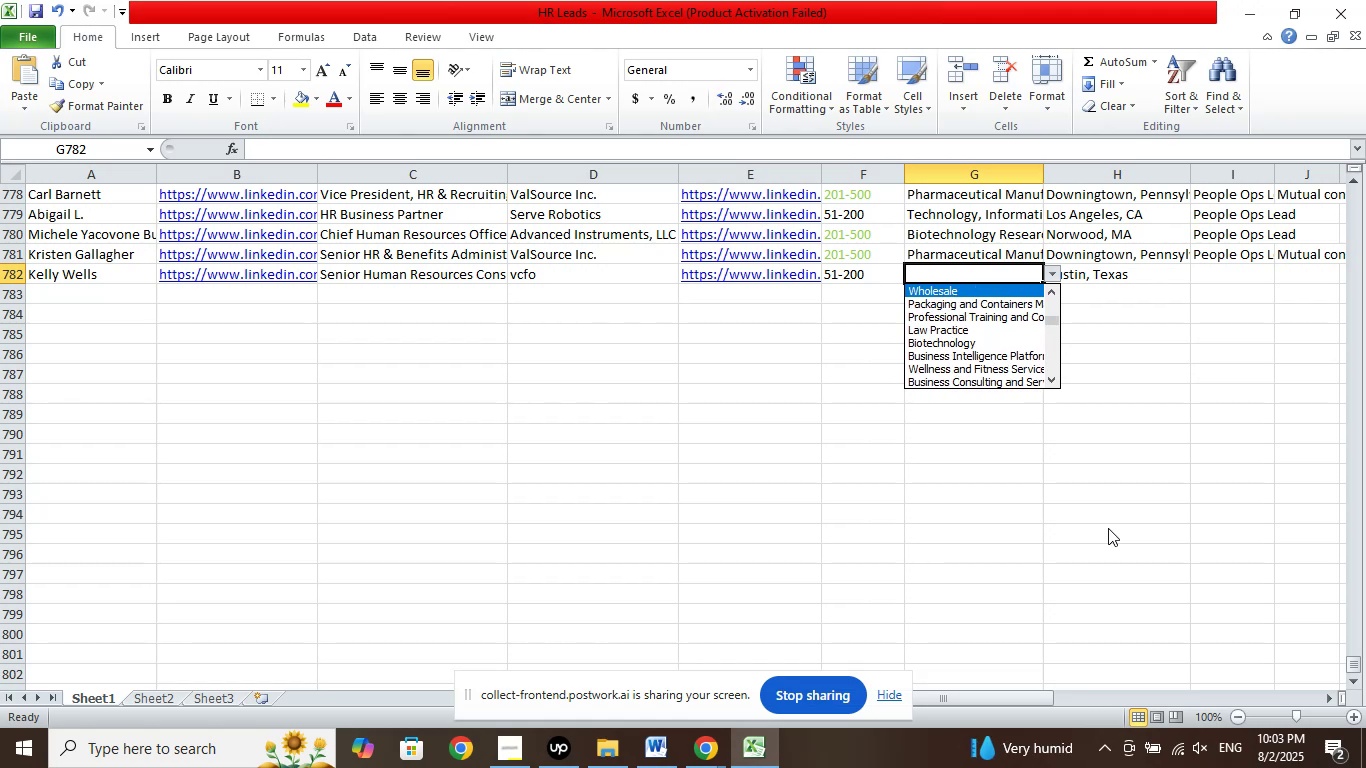 
key(ArrowUp)
 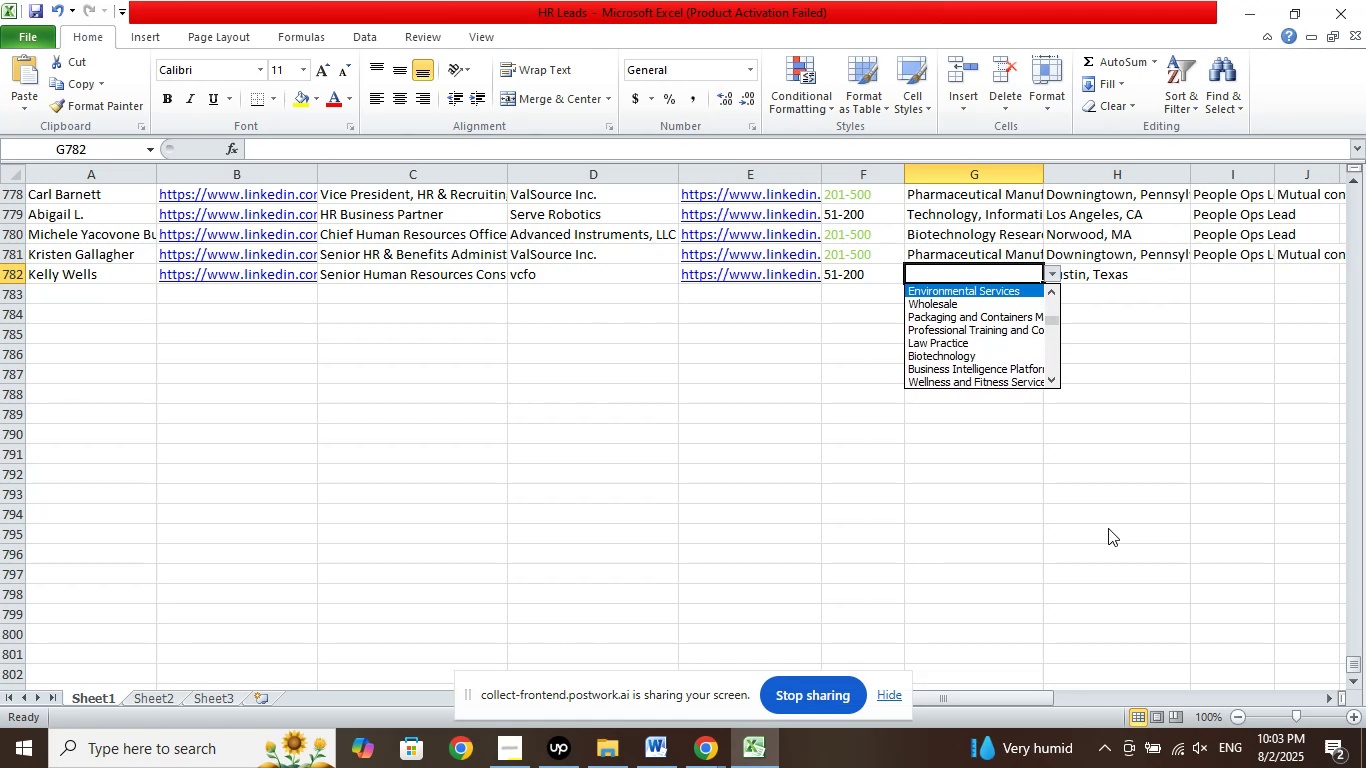 
key(ArrowUp)
 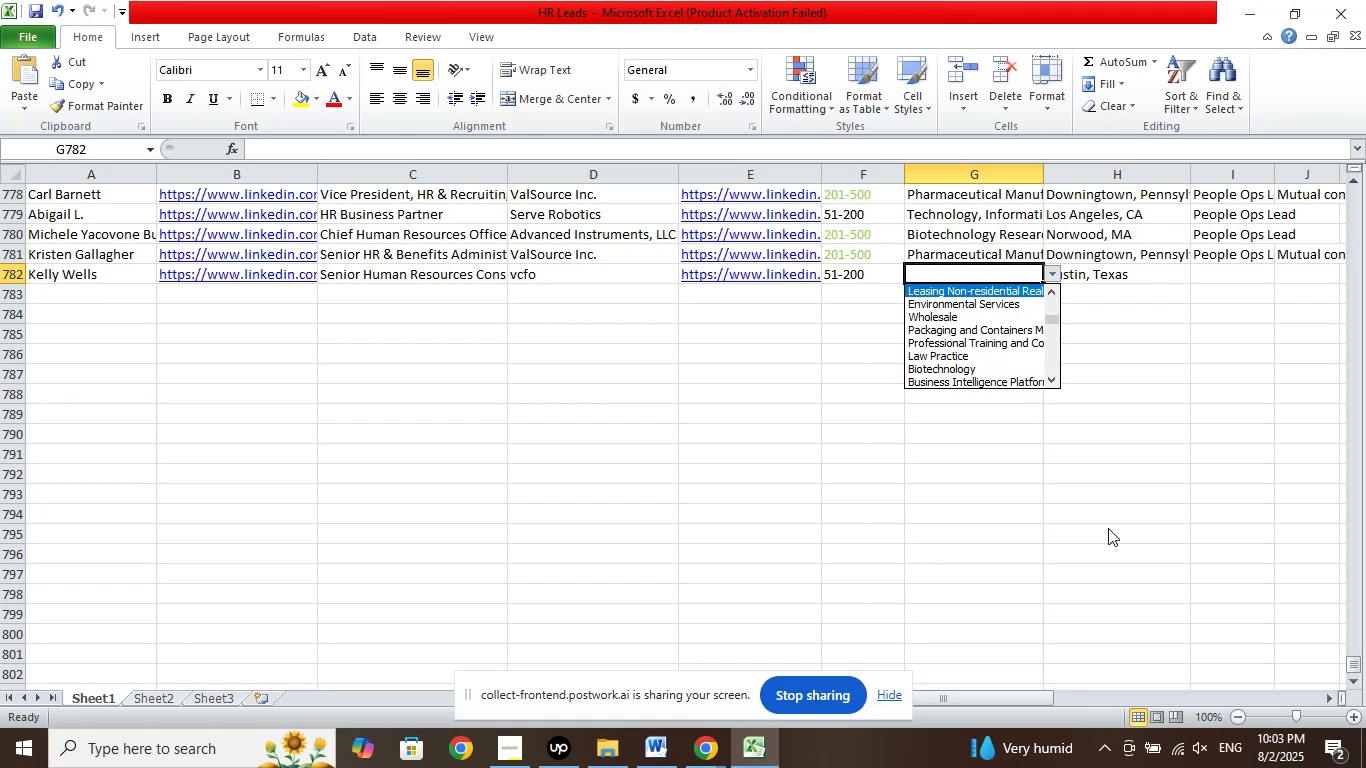 
key(ArrowUp)
 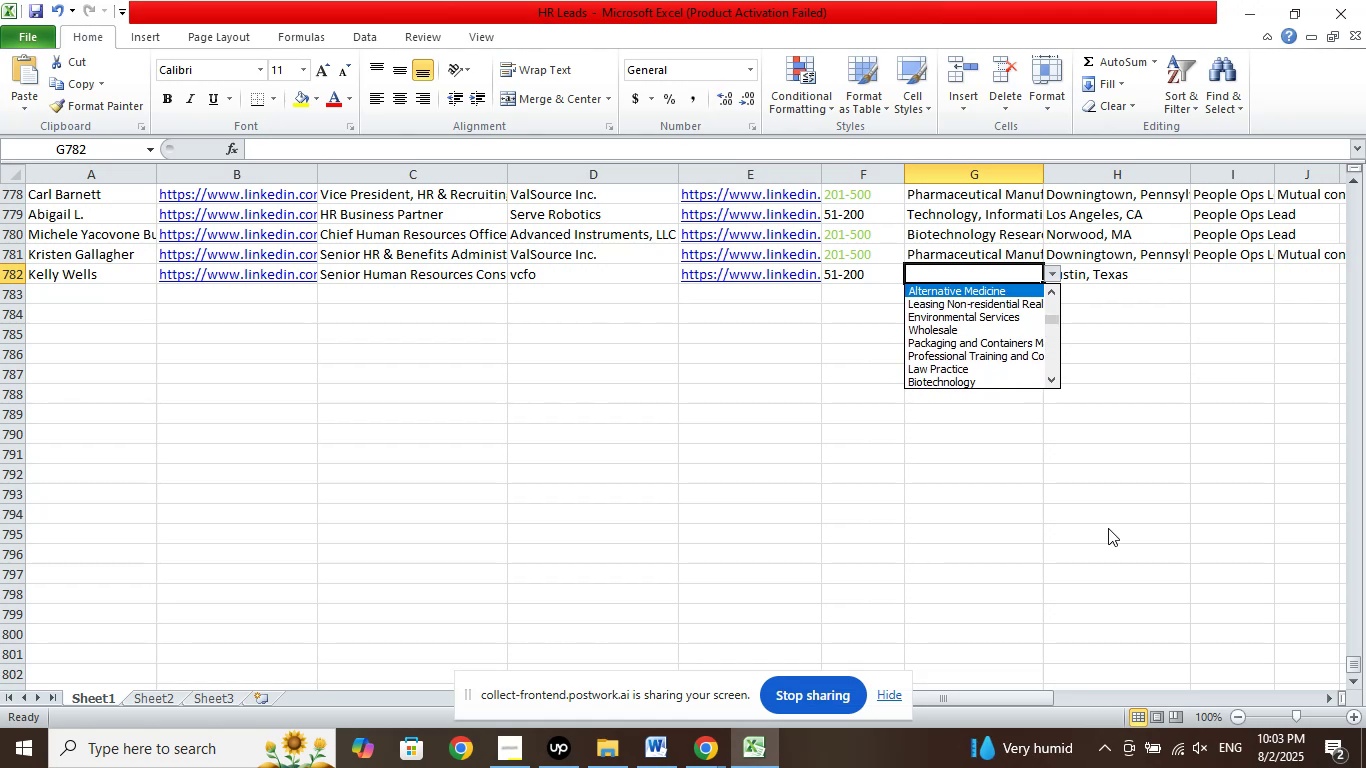 
key(ArrowUp)
 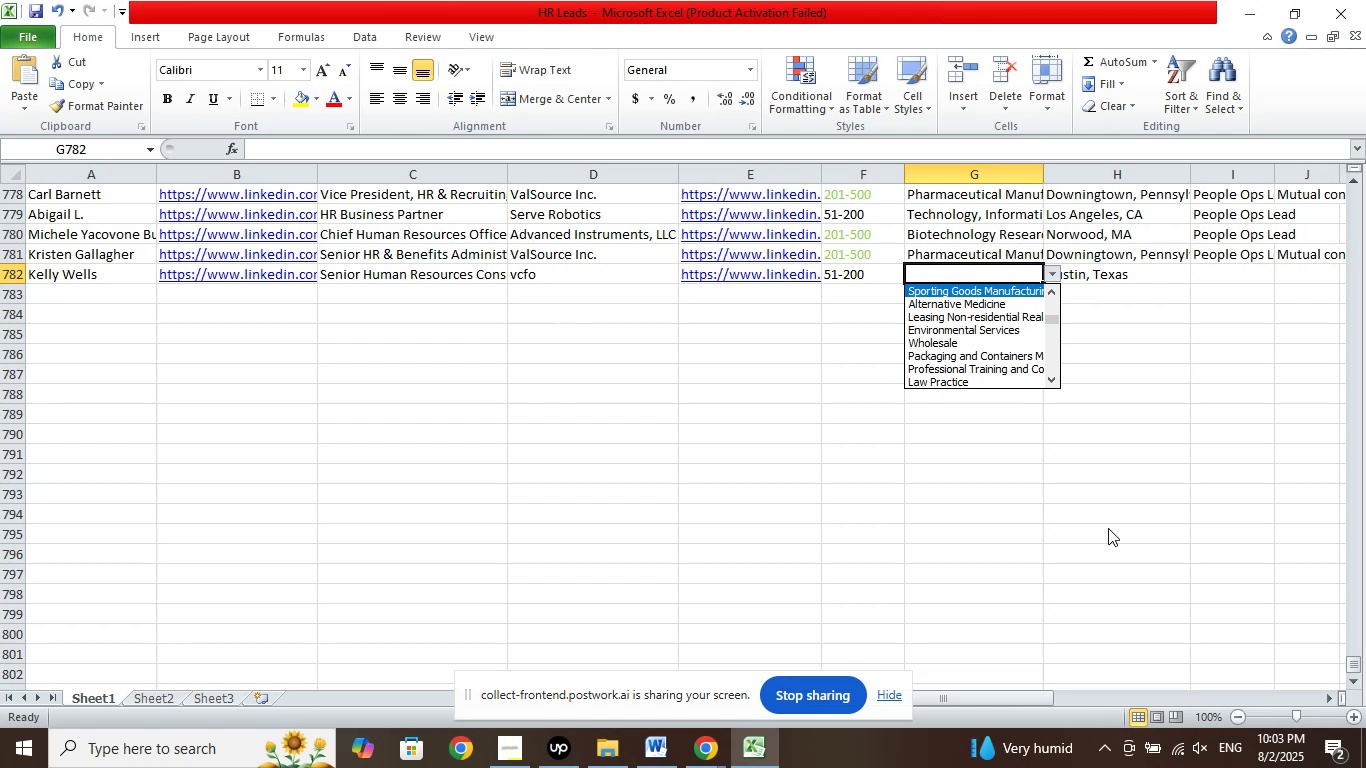 
key(ArrowUp)
 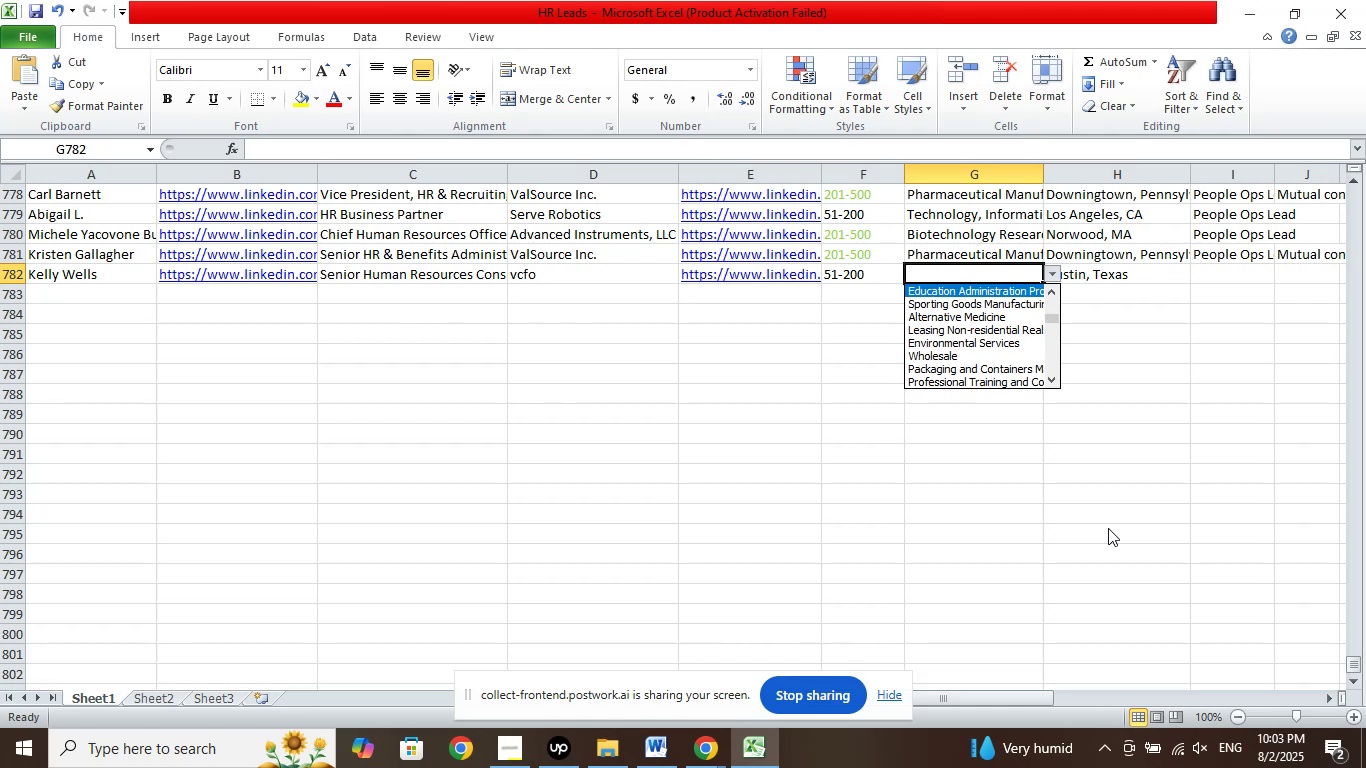 
key(ArrowUp)
 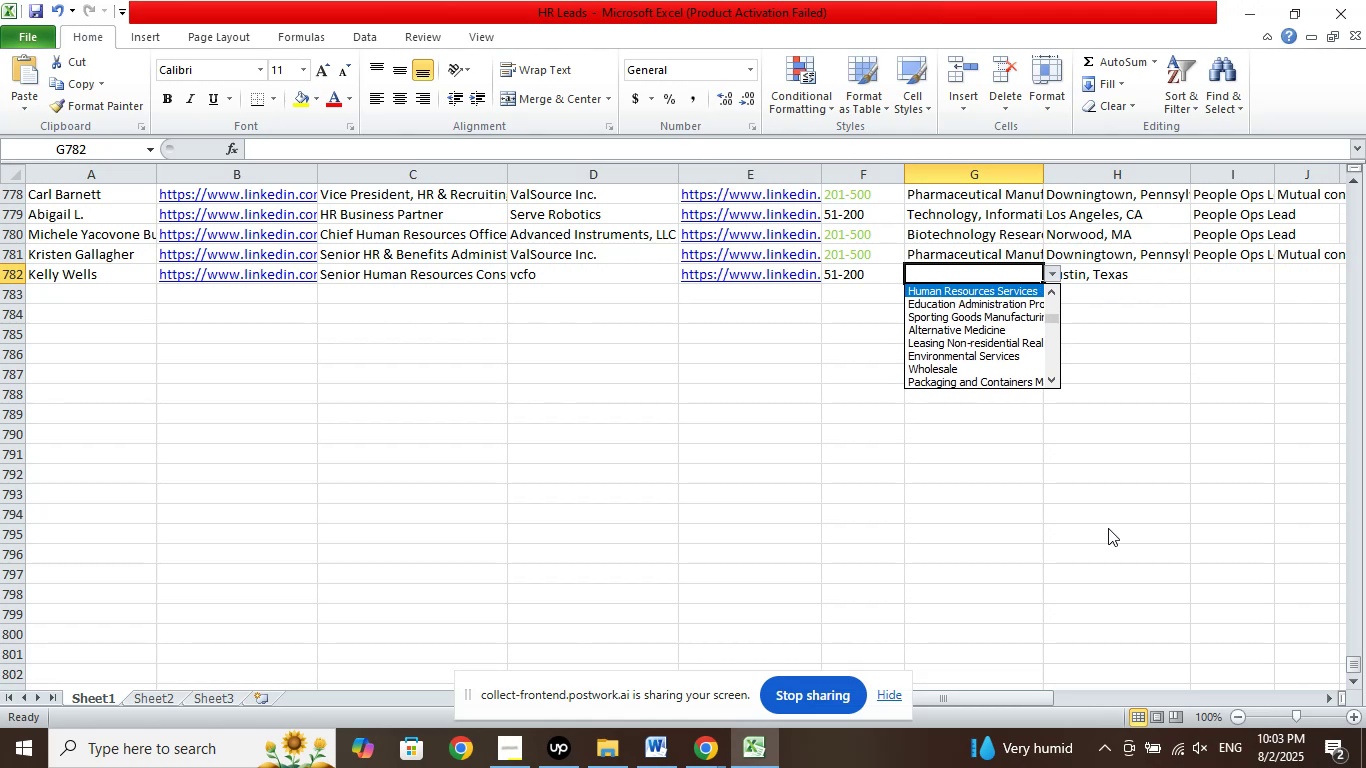 
key(ArrowUp)
 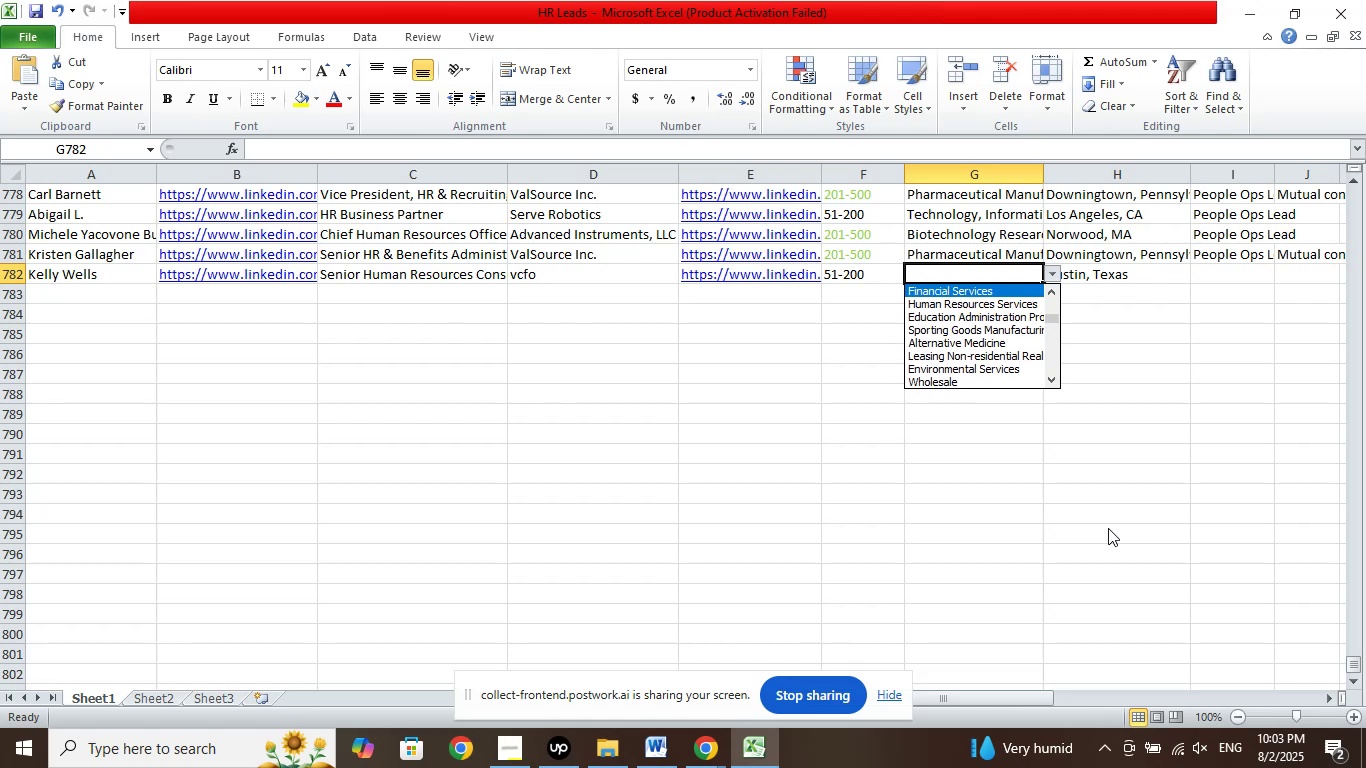 
key(ArrowUp)
 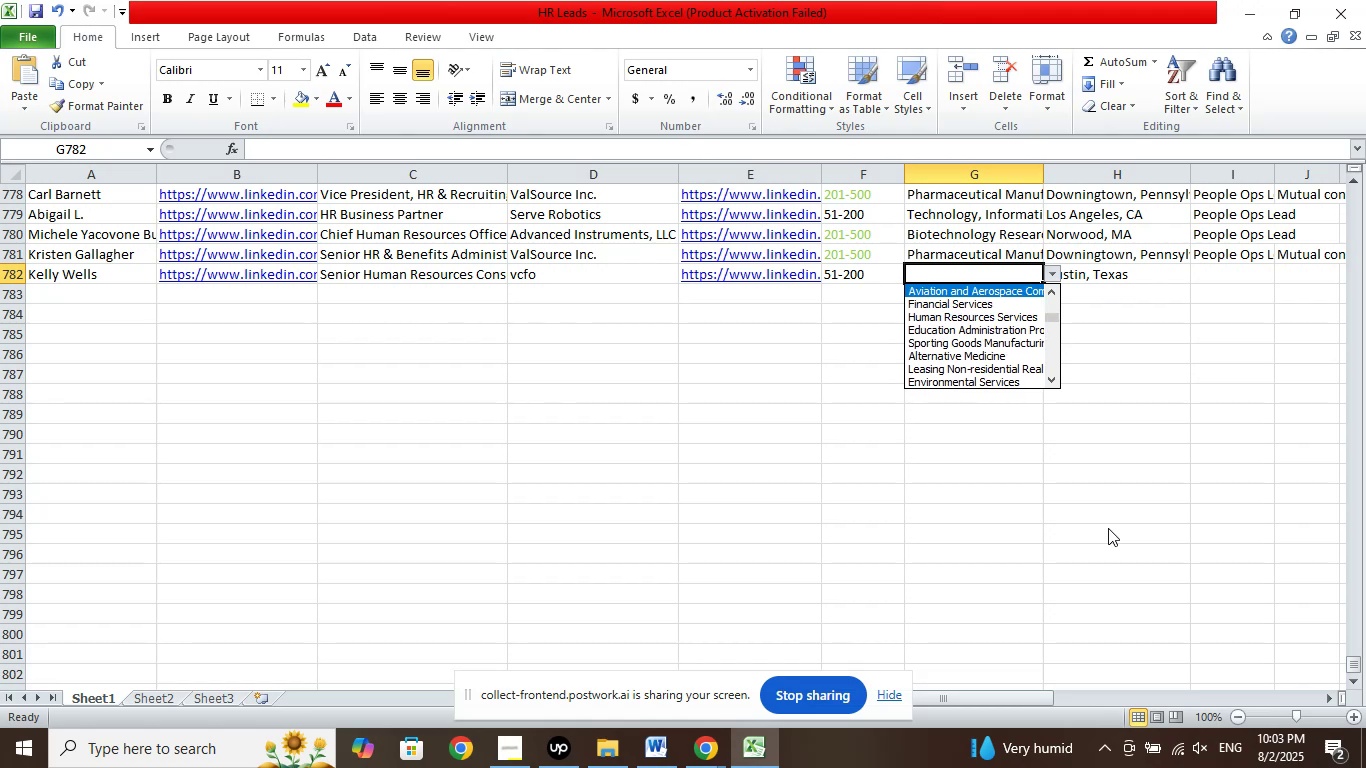 
key(ArrowUp)
 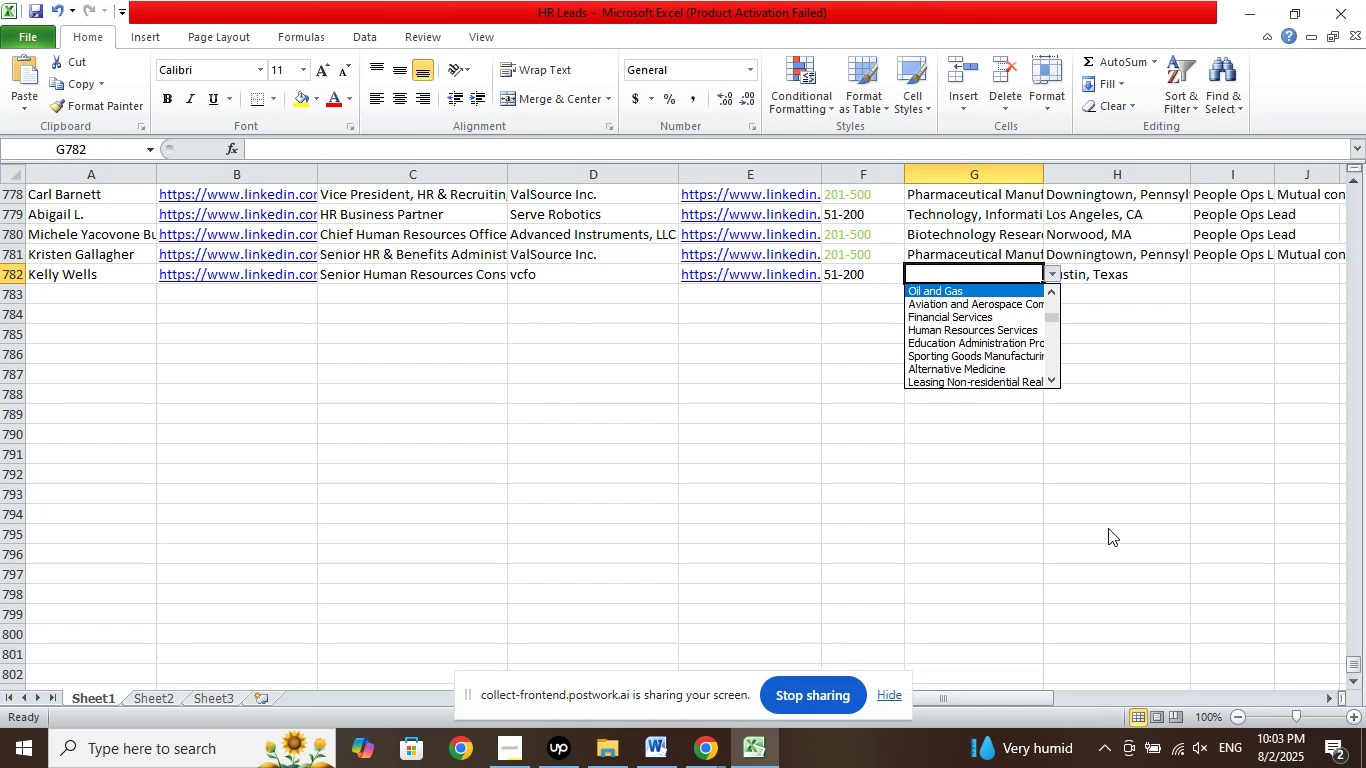 
key(ArrowDown)
 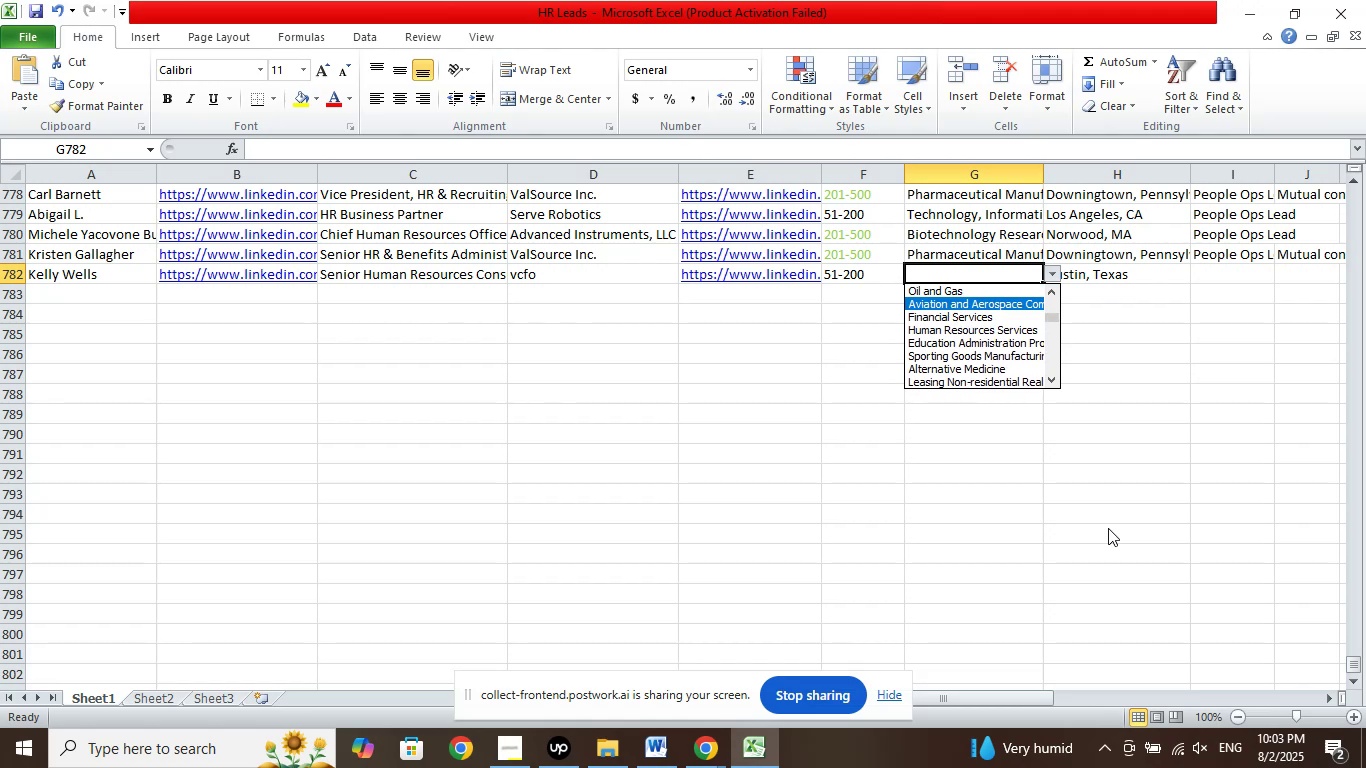 
key(ArrowDown)
 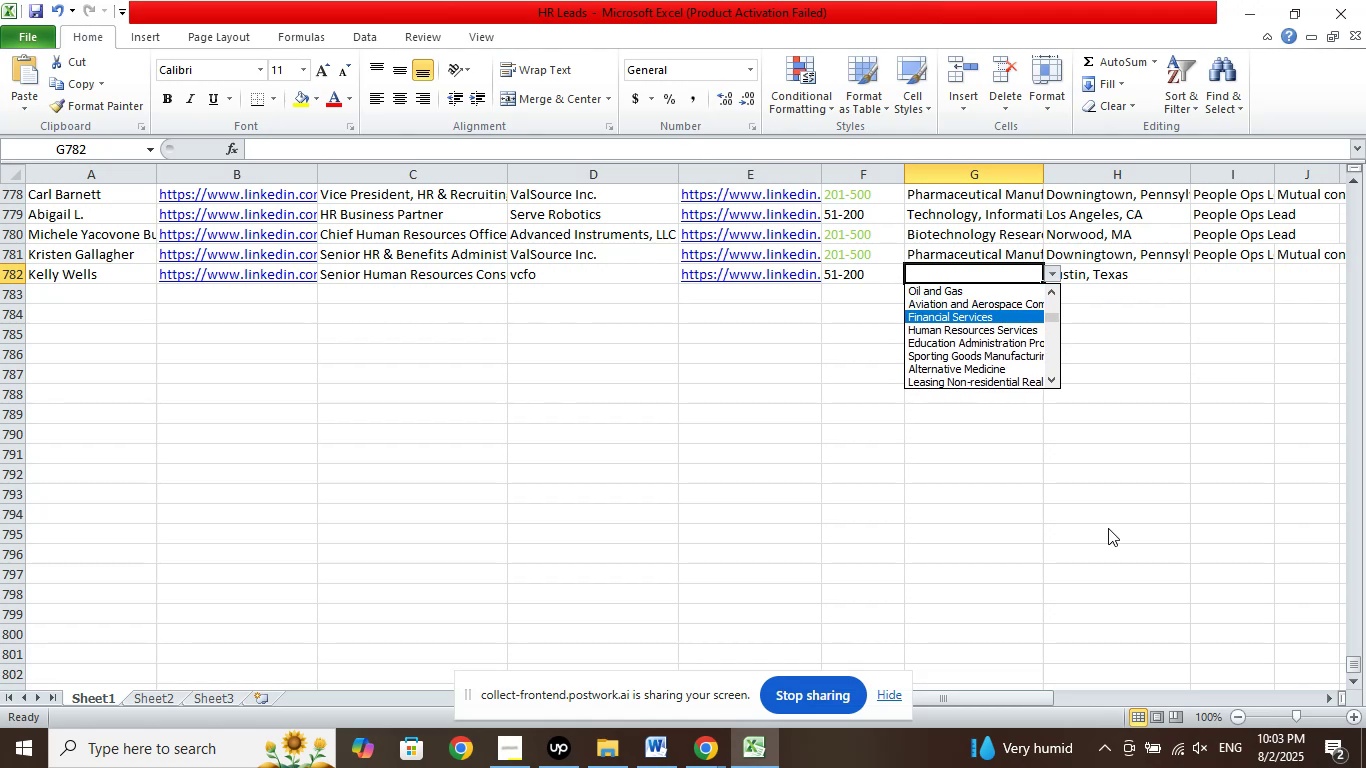 
key(Enter)
 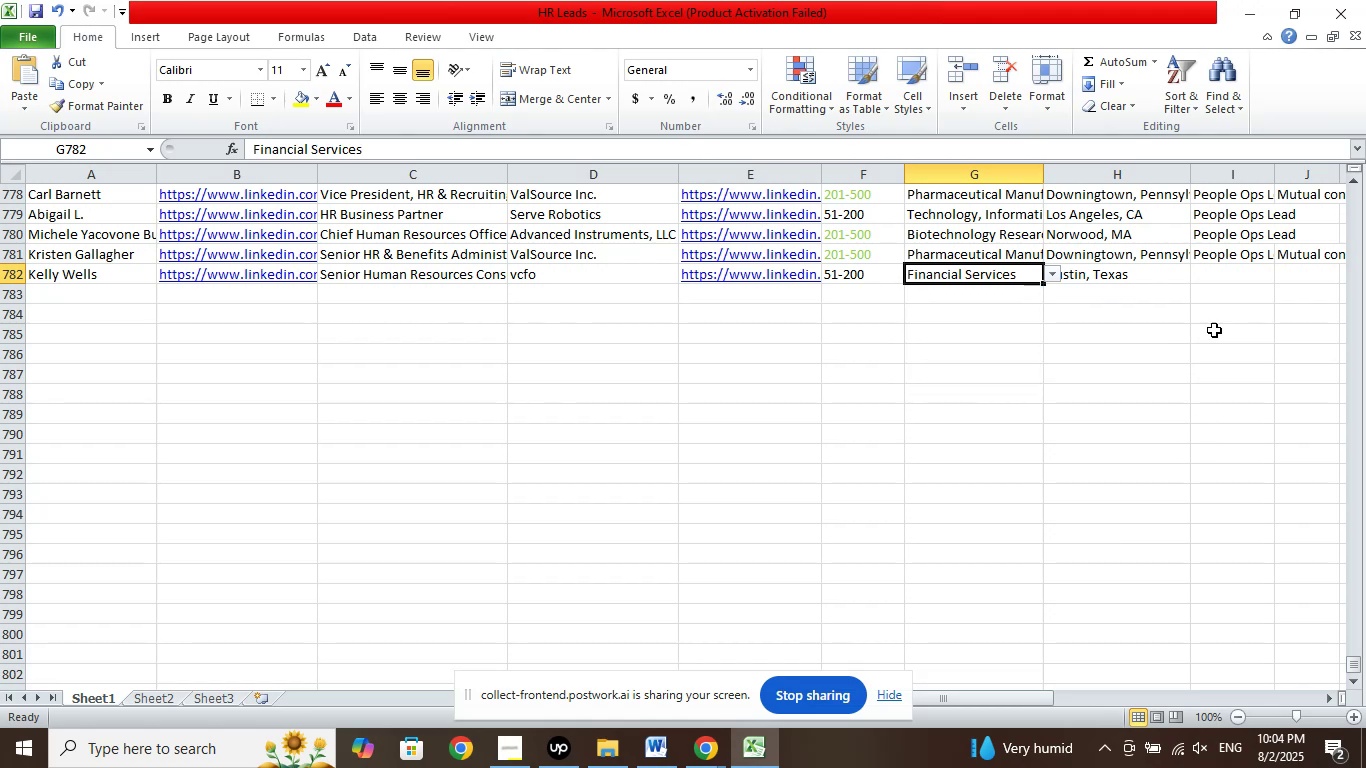 
left_click([1207, 269])
 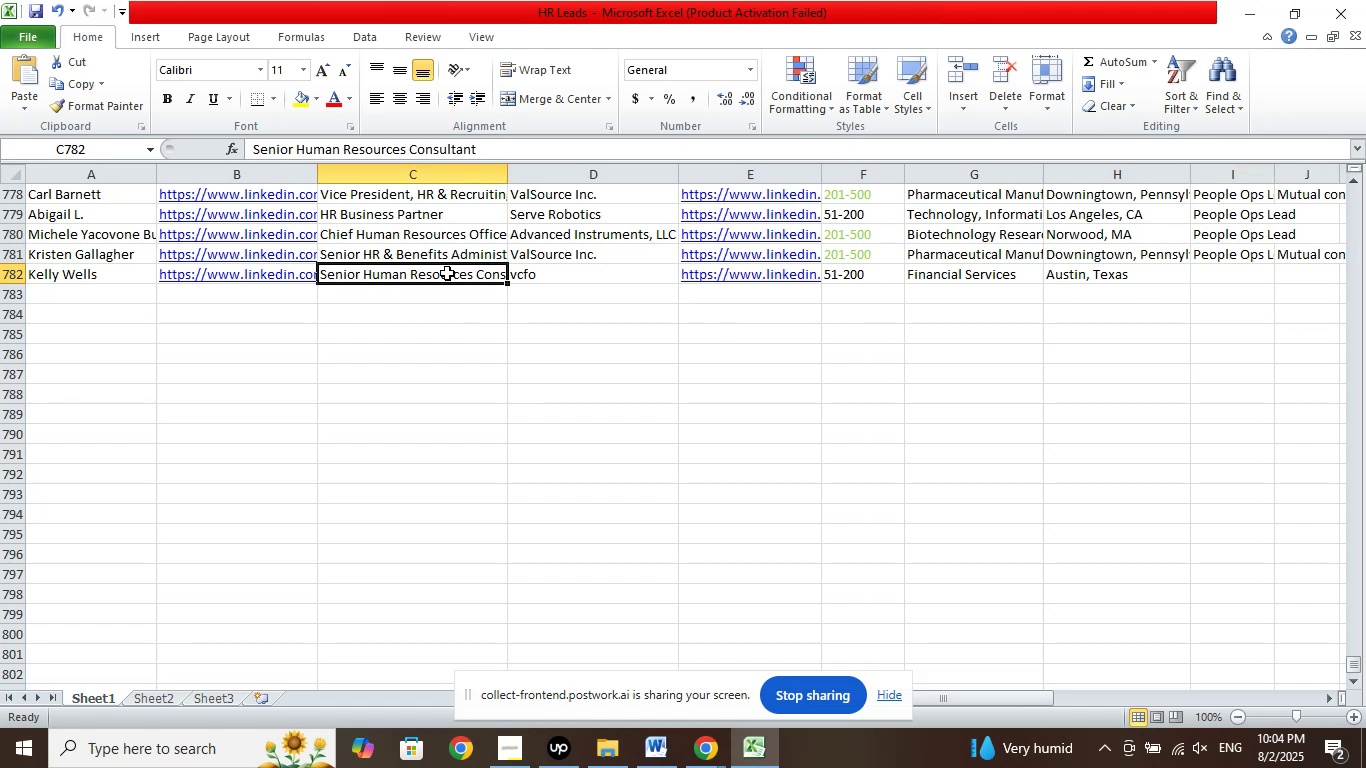 
wait(7.47)
 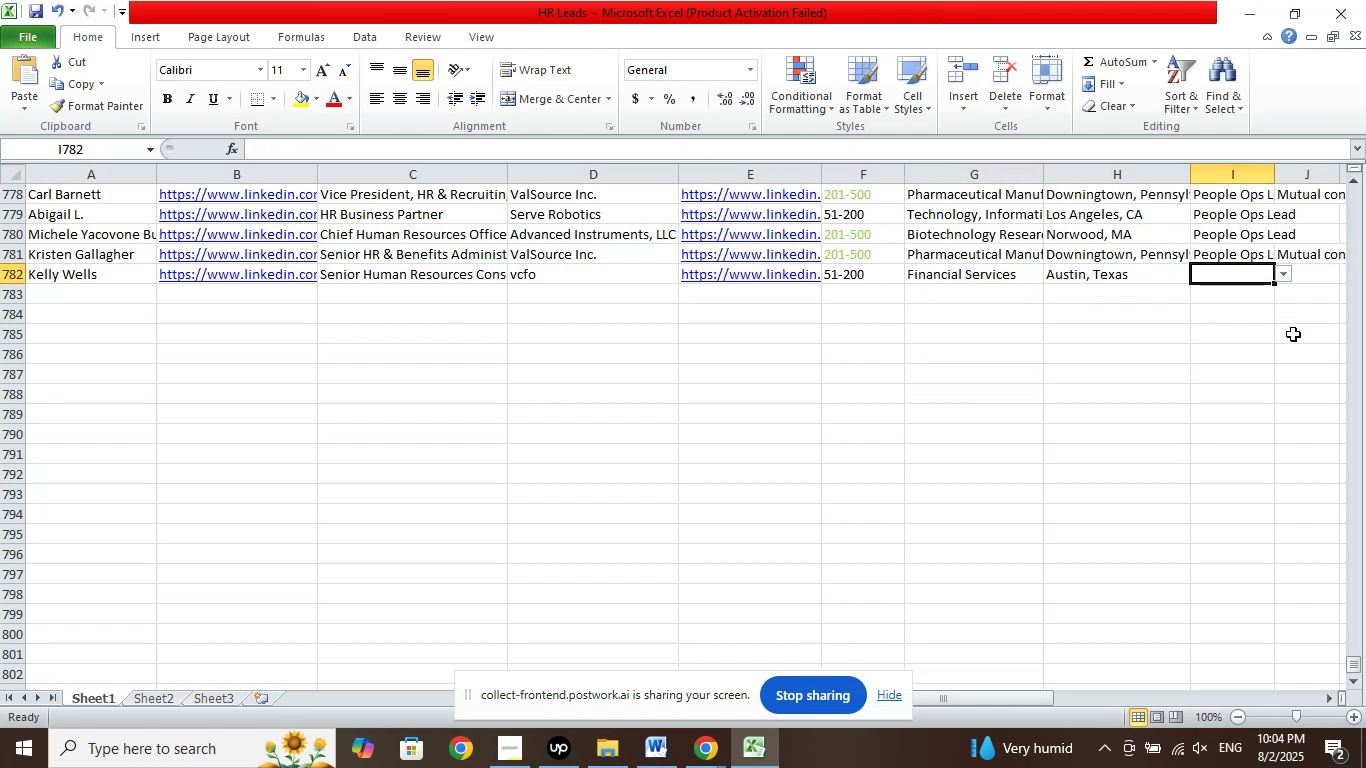 
left_click([1226, 278])
 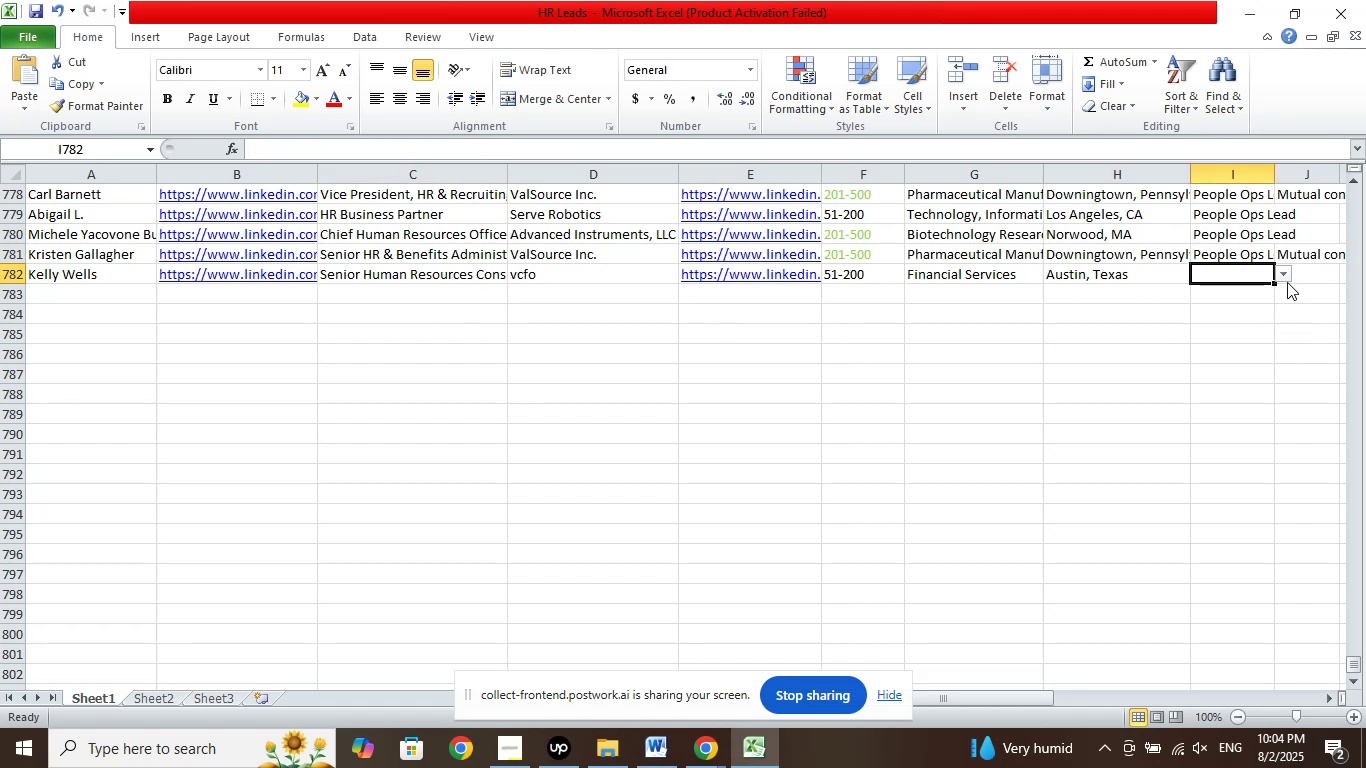 
left_click([1287, 282])
 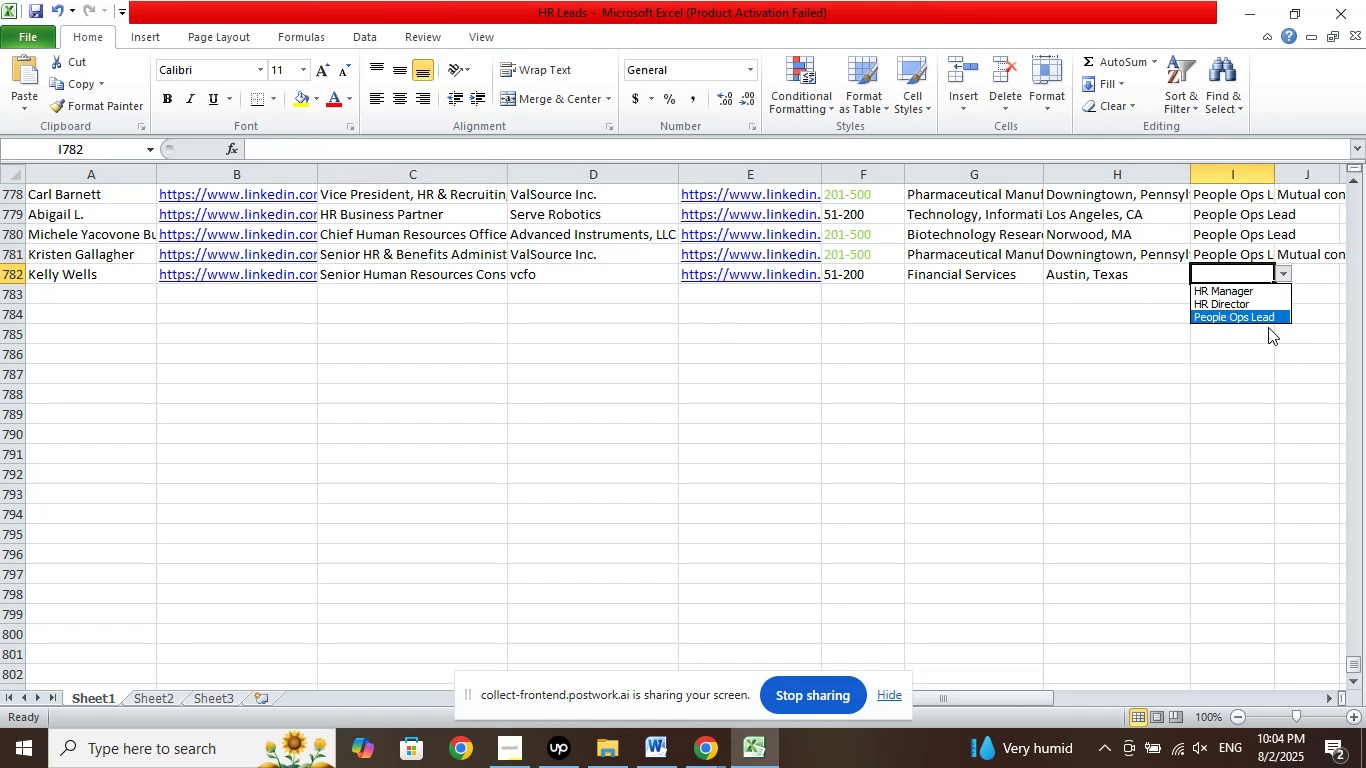 
left_click([1267, 322])
 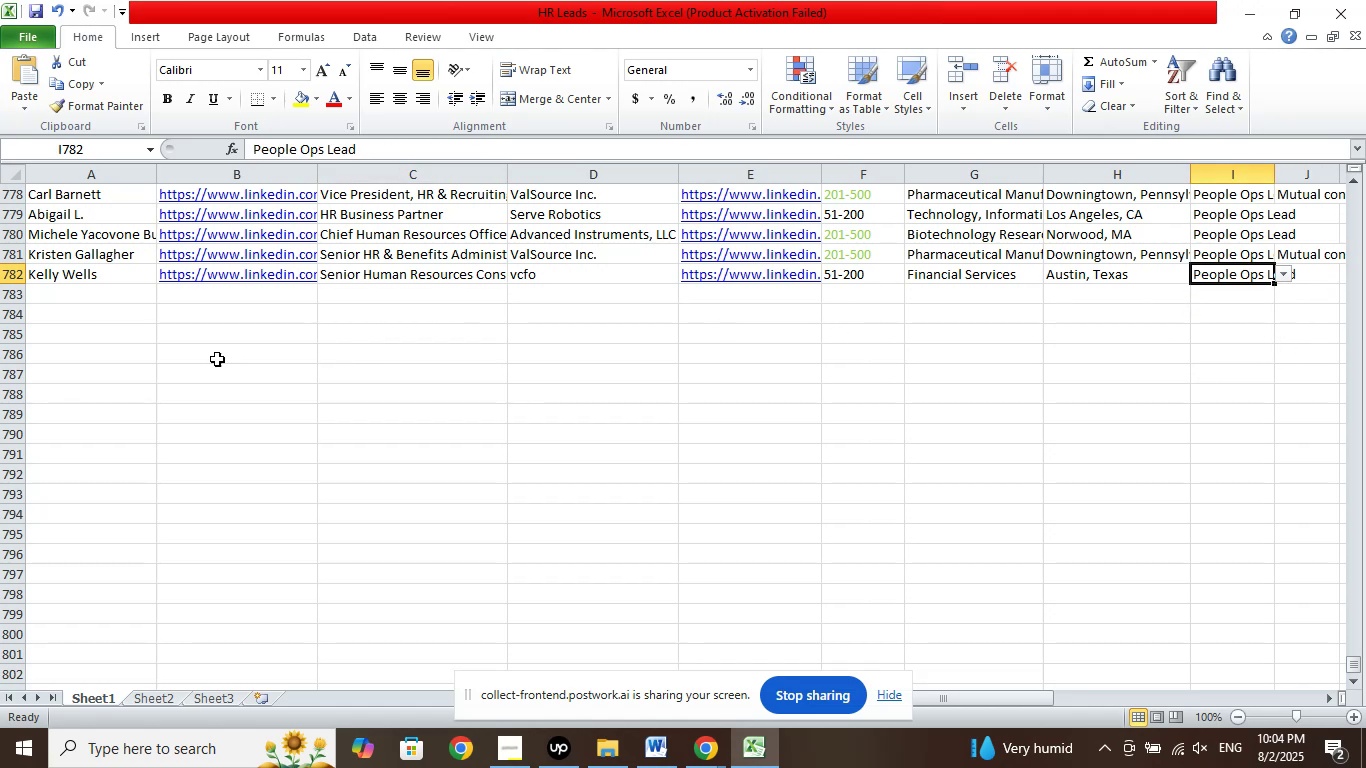 
left_click([117, 300])
 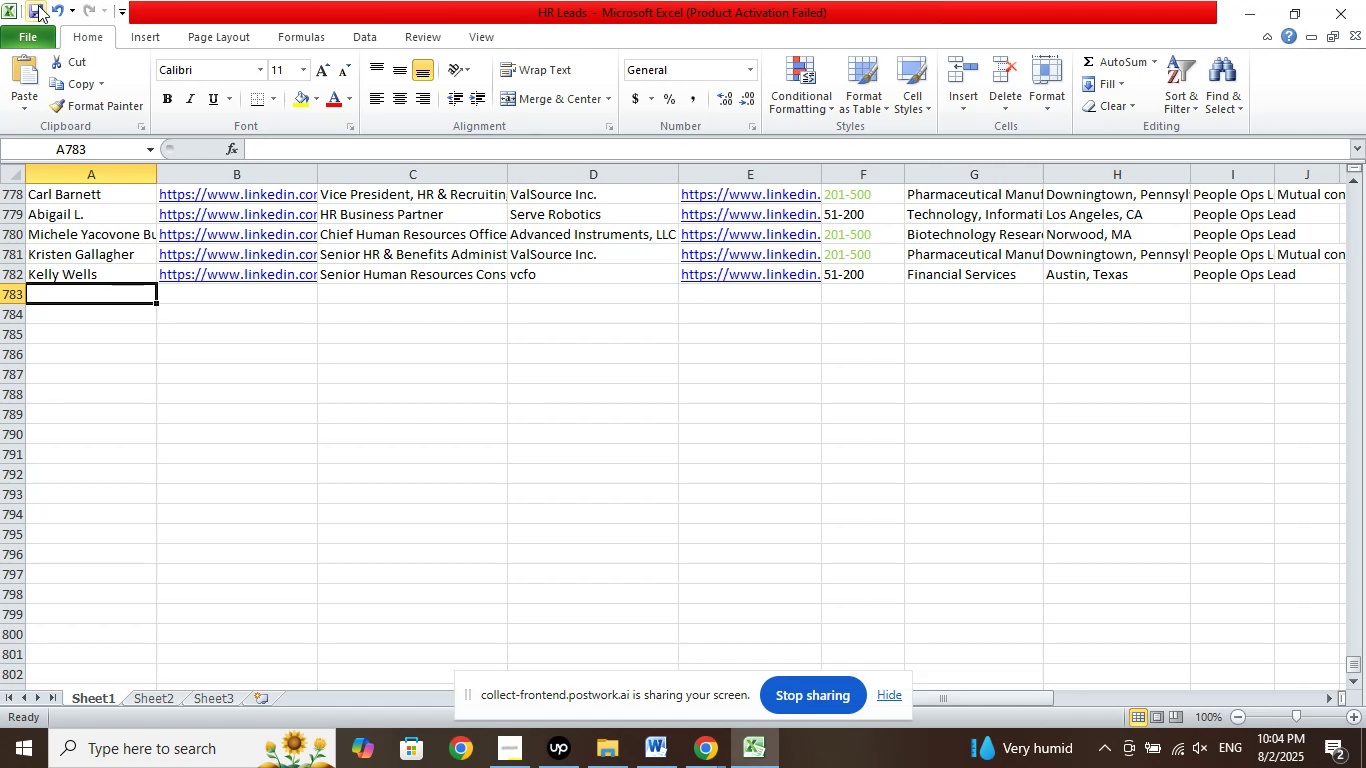 
left_click([37, 6])
 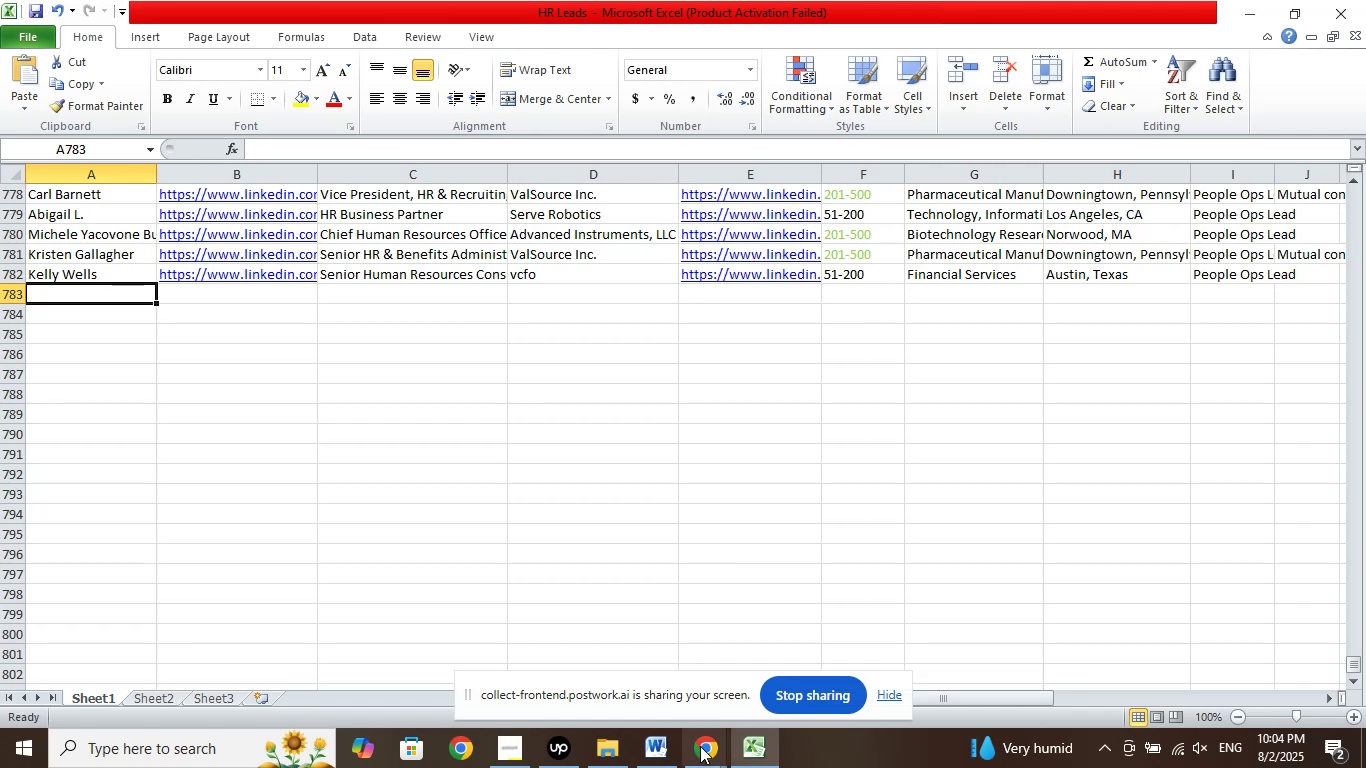 
double_click([611, 660])
 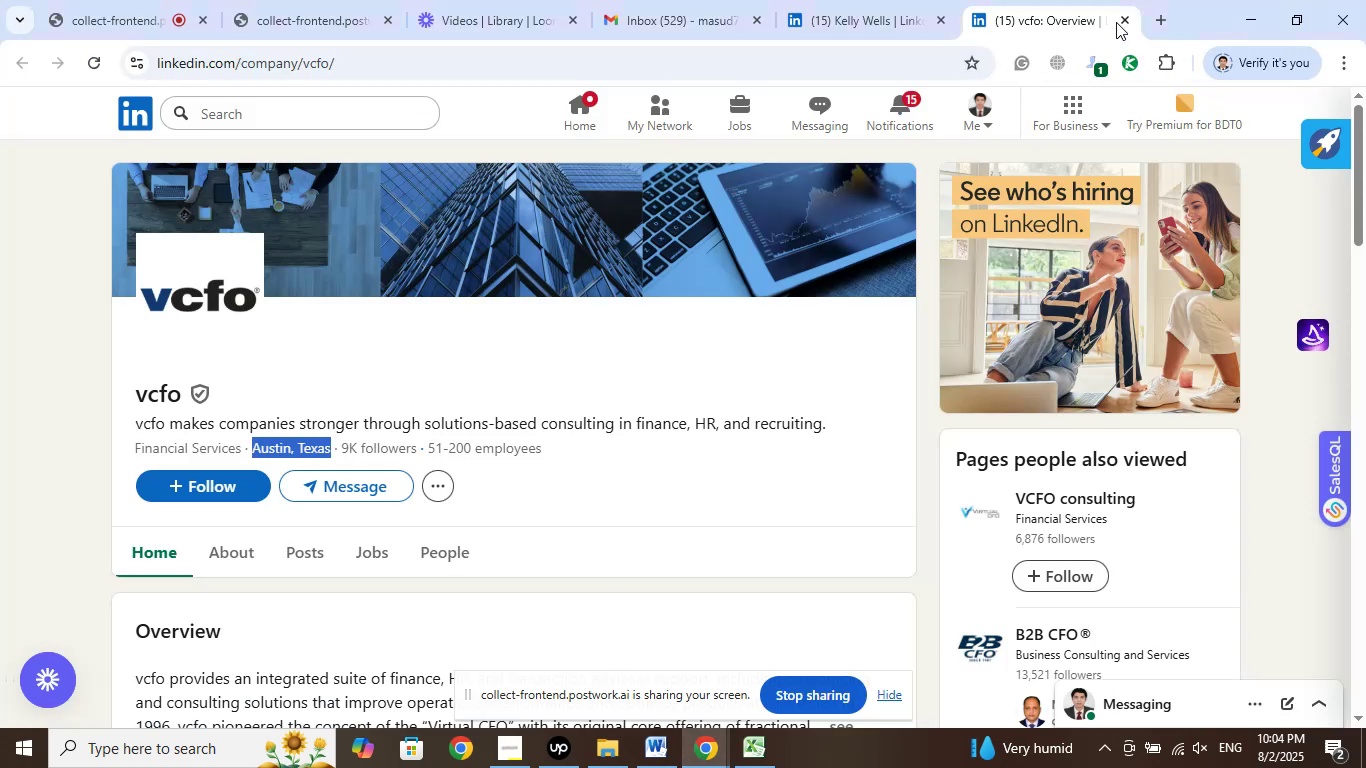 
left_click([1121, 21])
 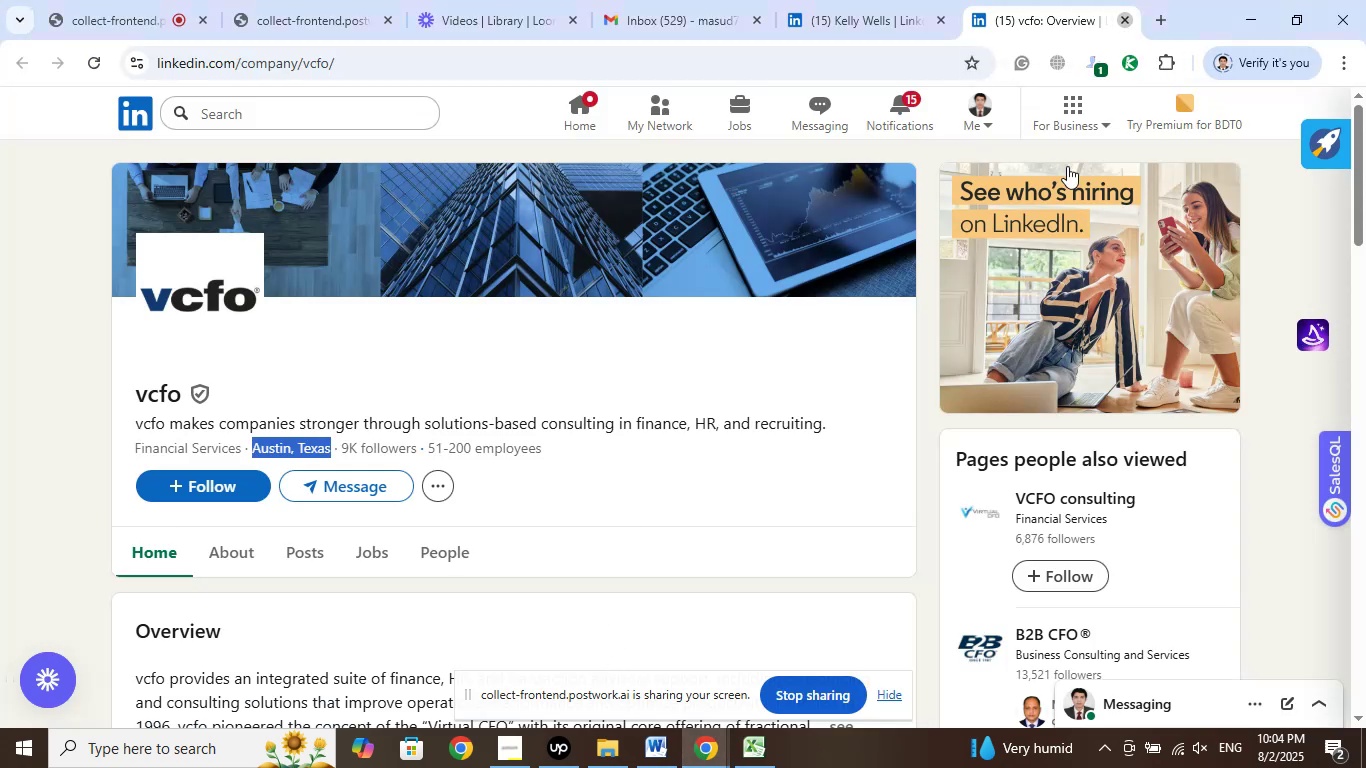 
mouse_move([971, 431])
 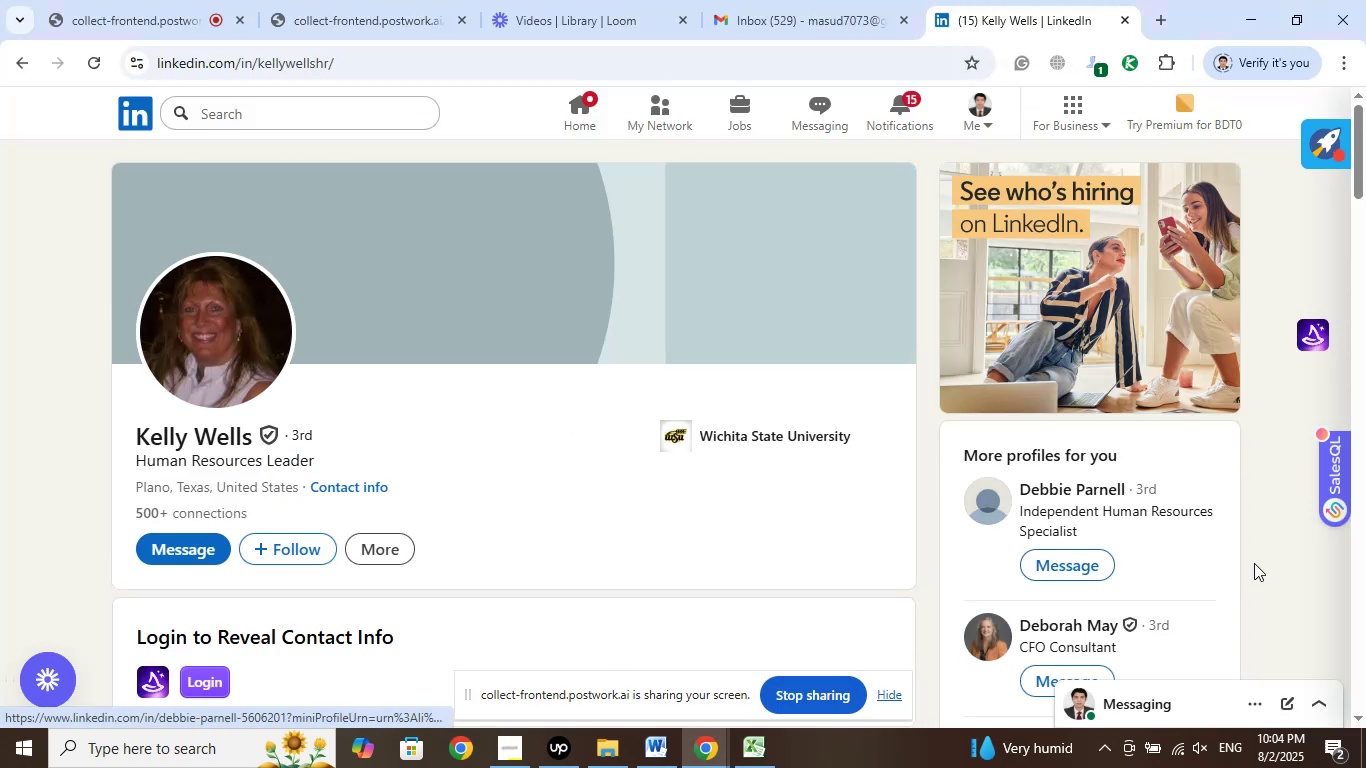 
scroll: coordinate [1255, 560], scroll_direction: down, amount: 5.0
 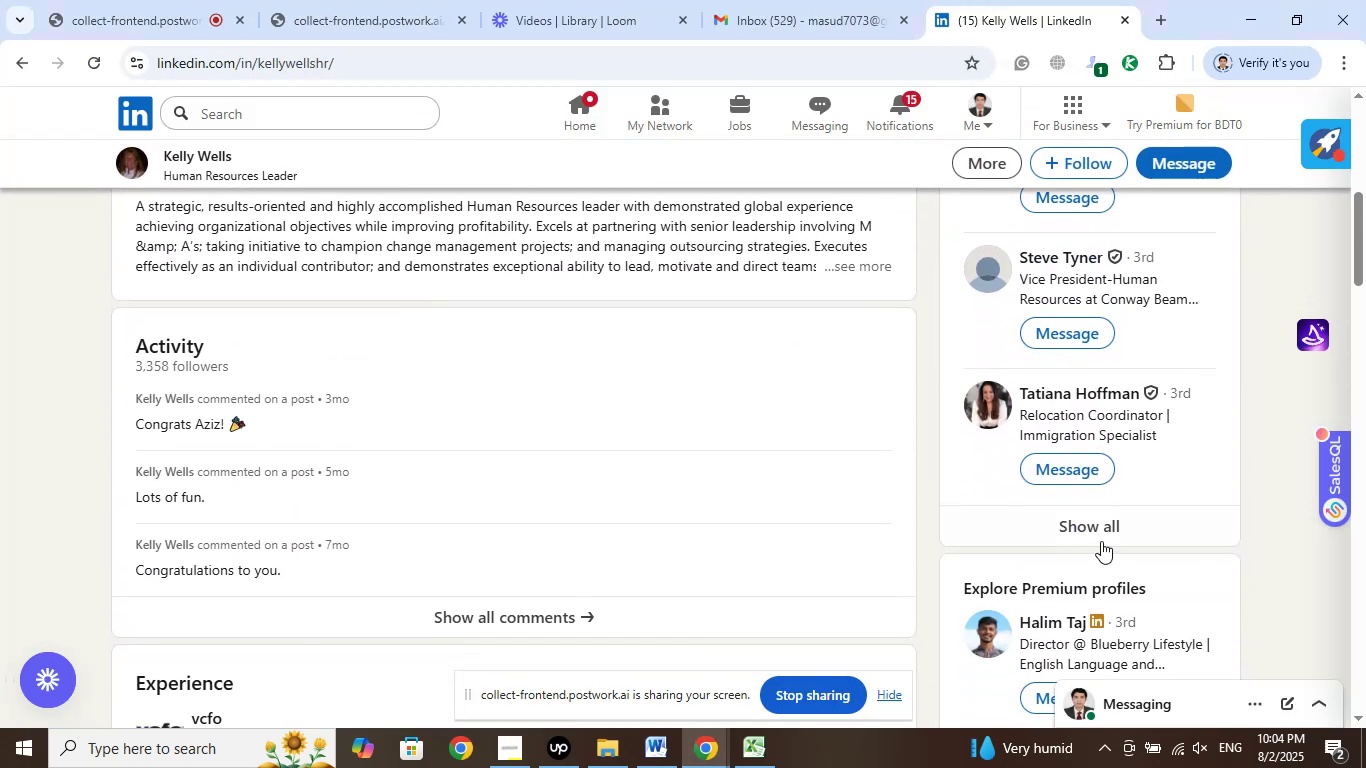 
left_click([1091, 524])
 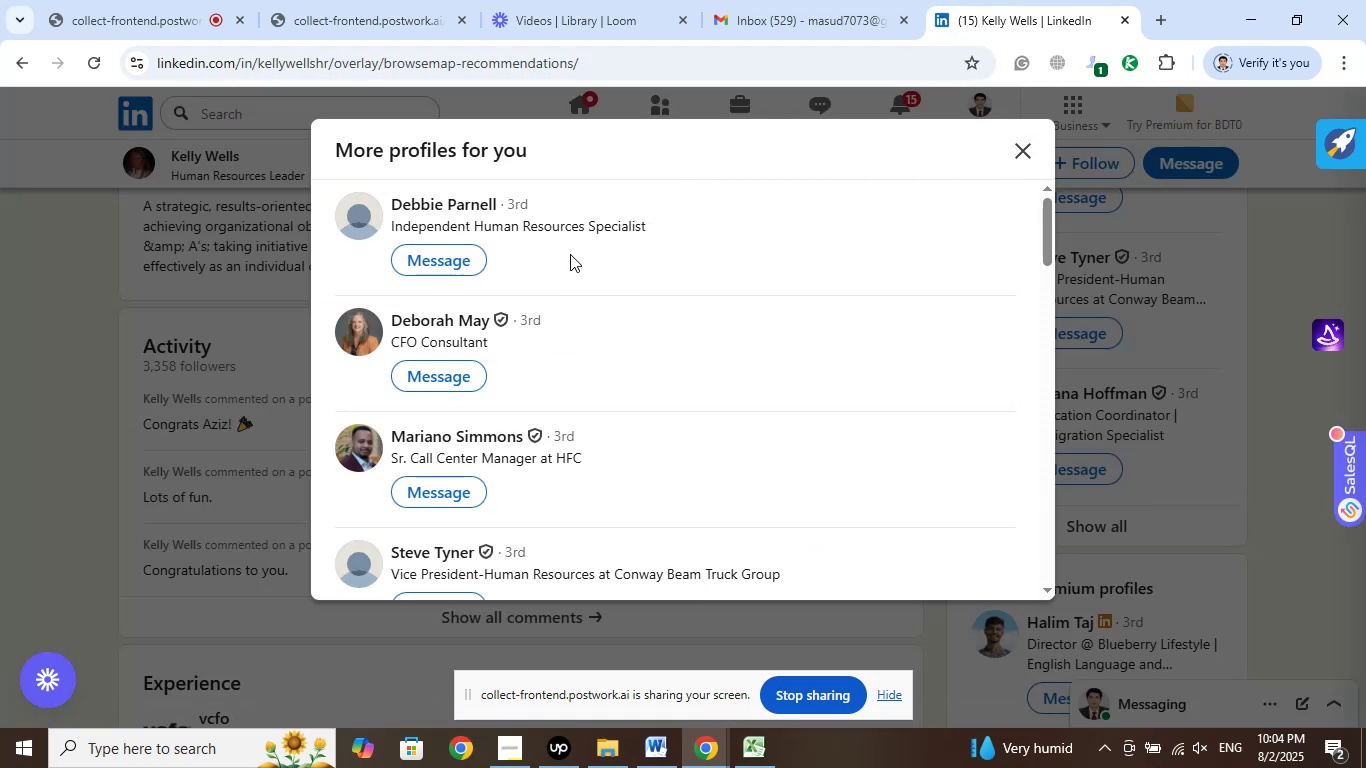 
scroll: coordinate [840, 467], scroll_direction: down, amount: 1.0
 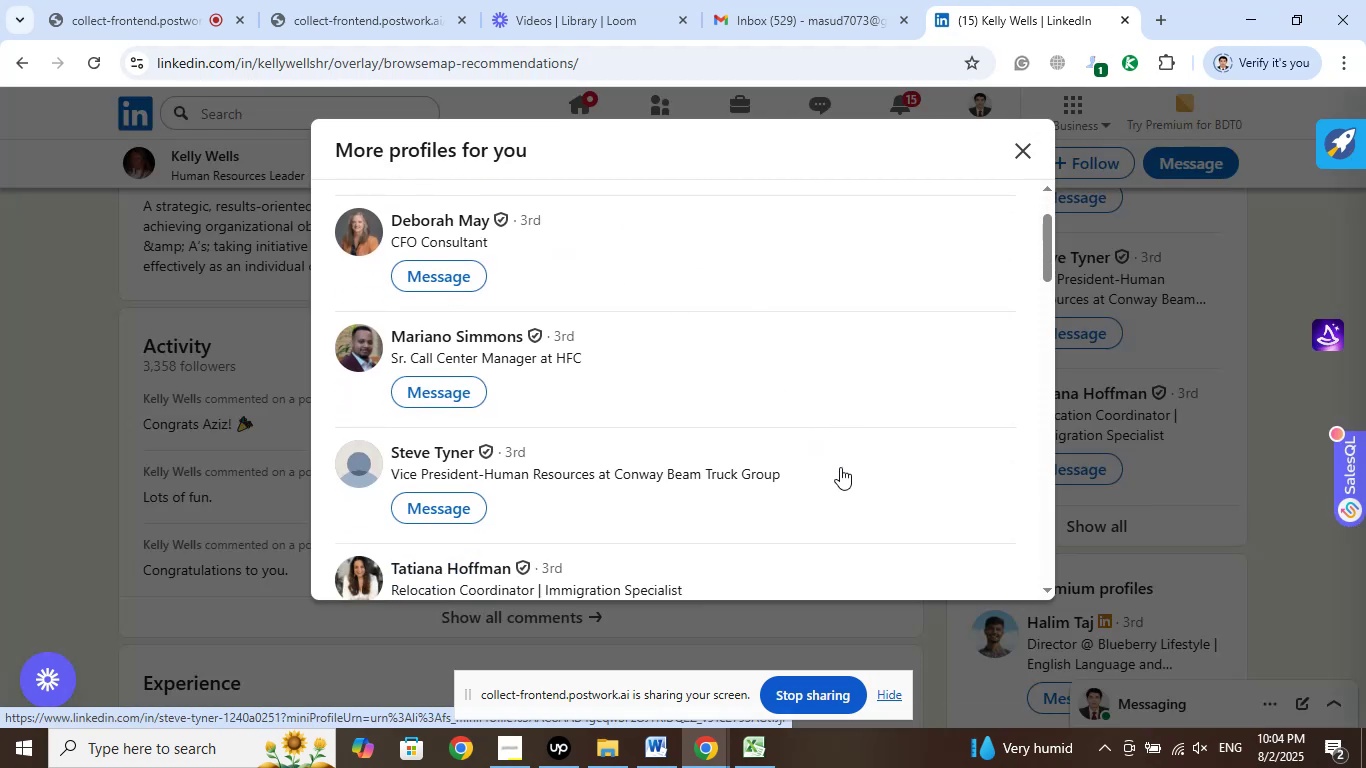 
wait(5.4)
 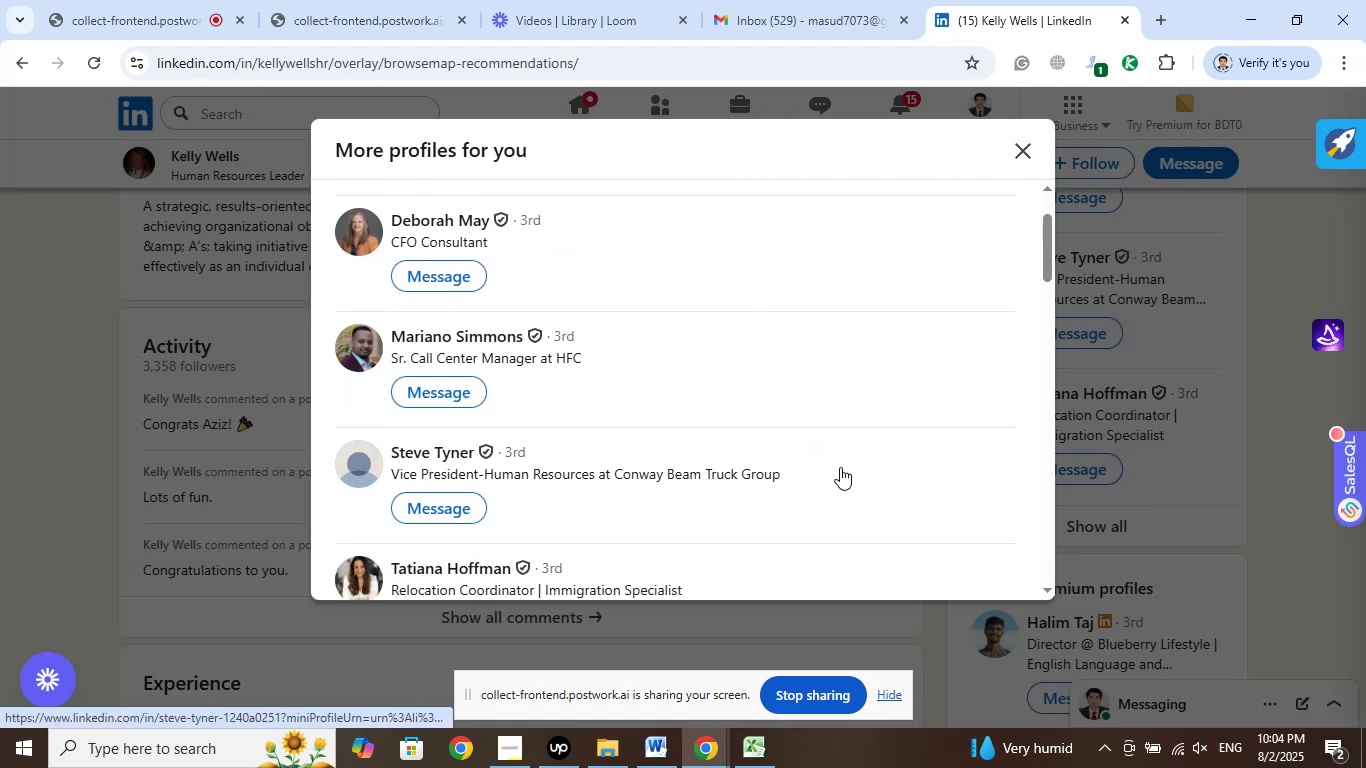 
scroll: coordinate [840, 467], scroll_direction: down, amount: 2.0
 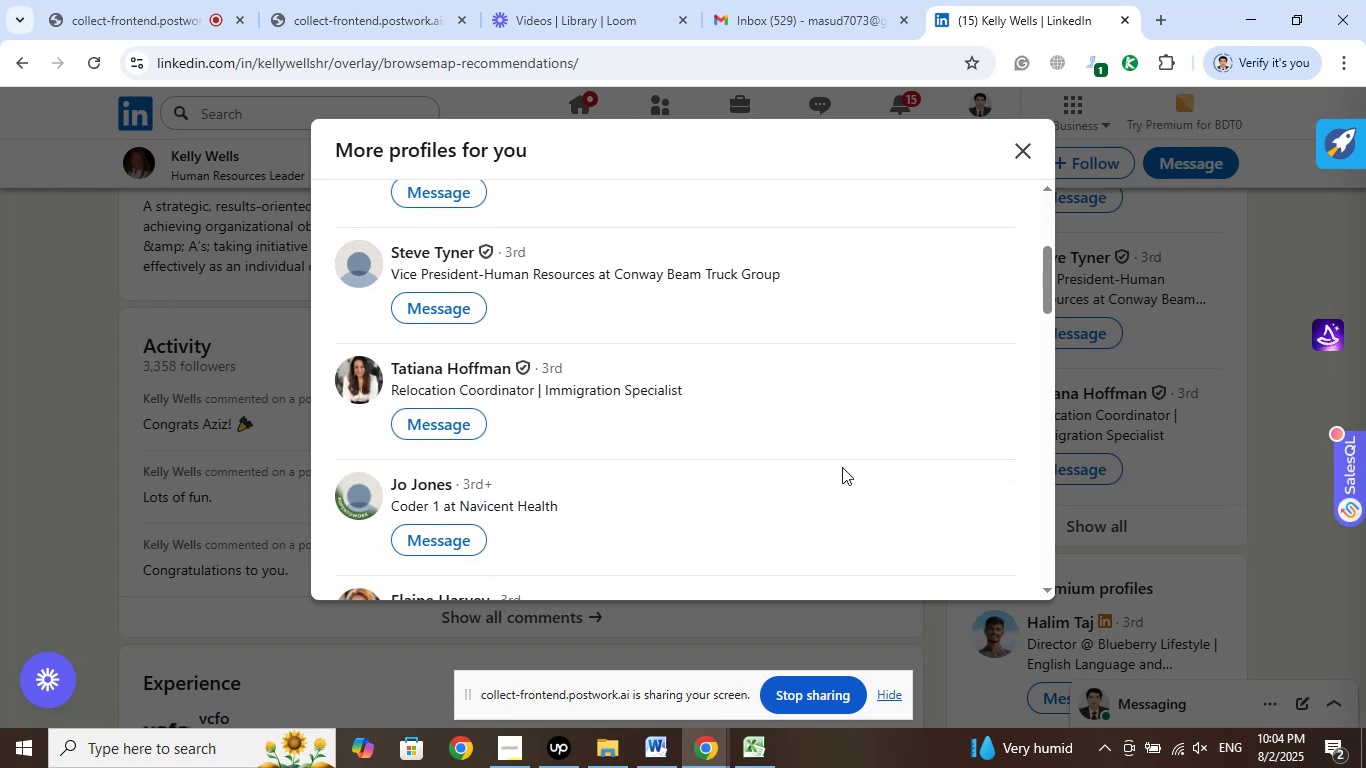 
wait(8.43)
 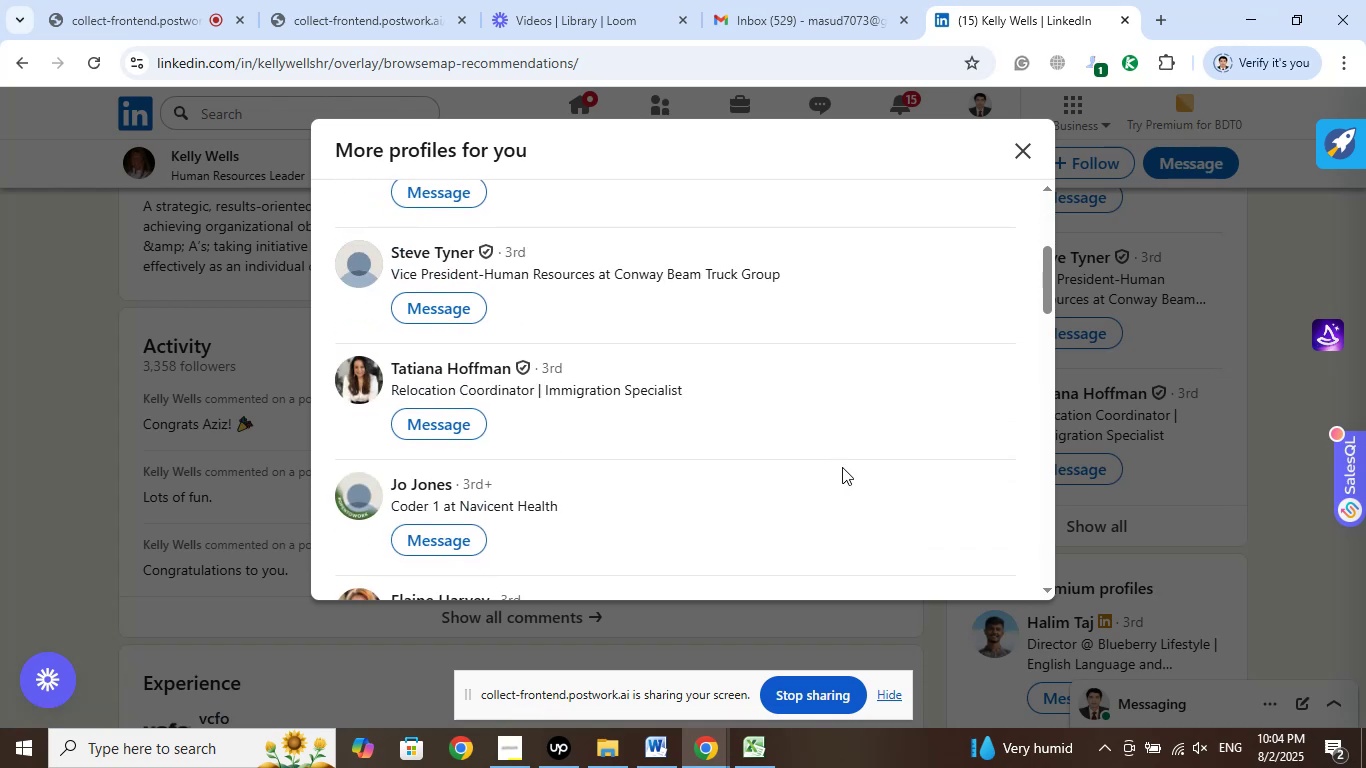 
scroll: coordinate [825, 367], scroll_direction: down, amount: 4.0
 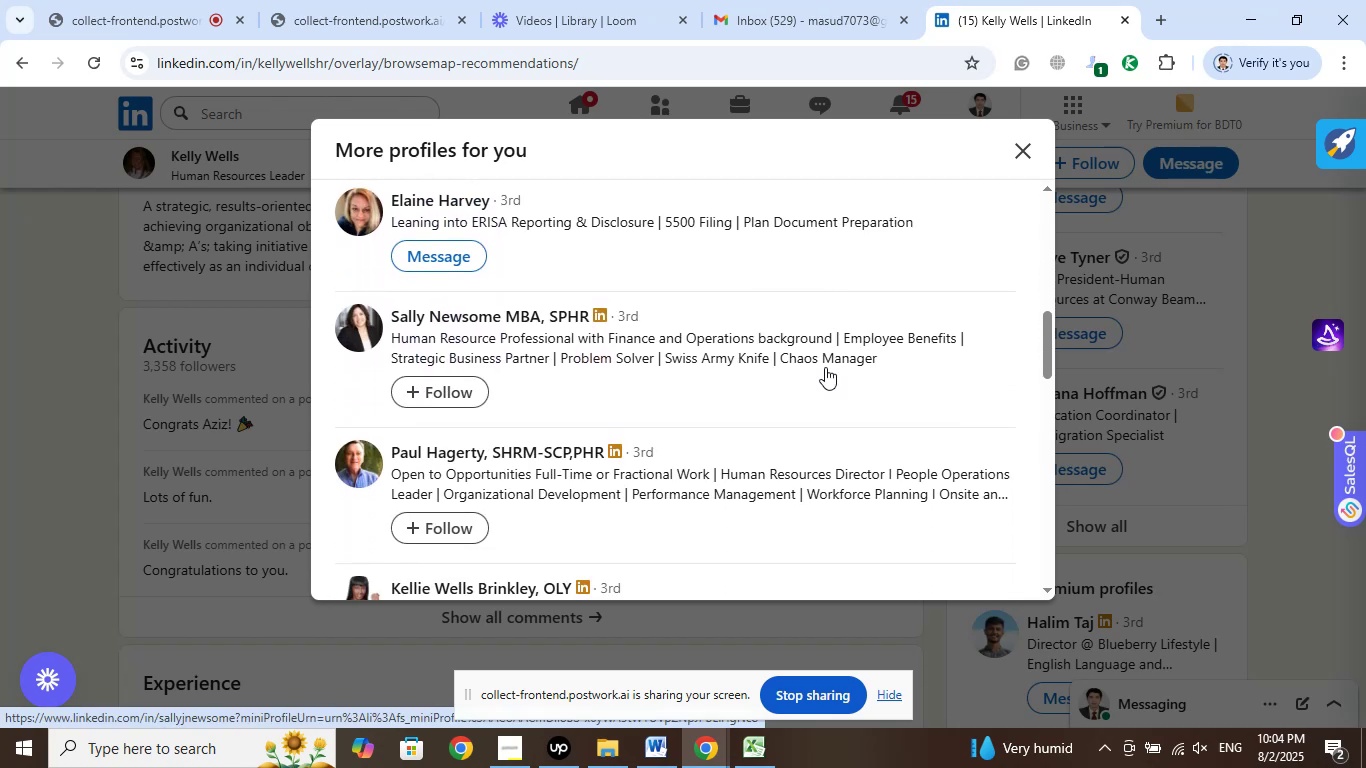 
right_click([467, 326])
 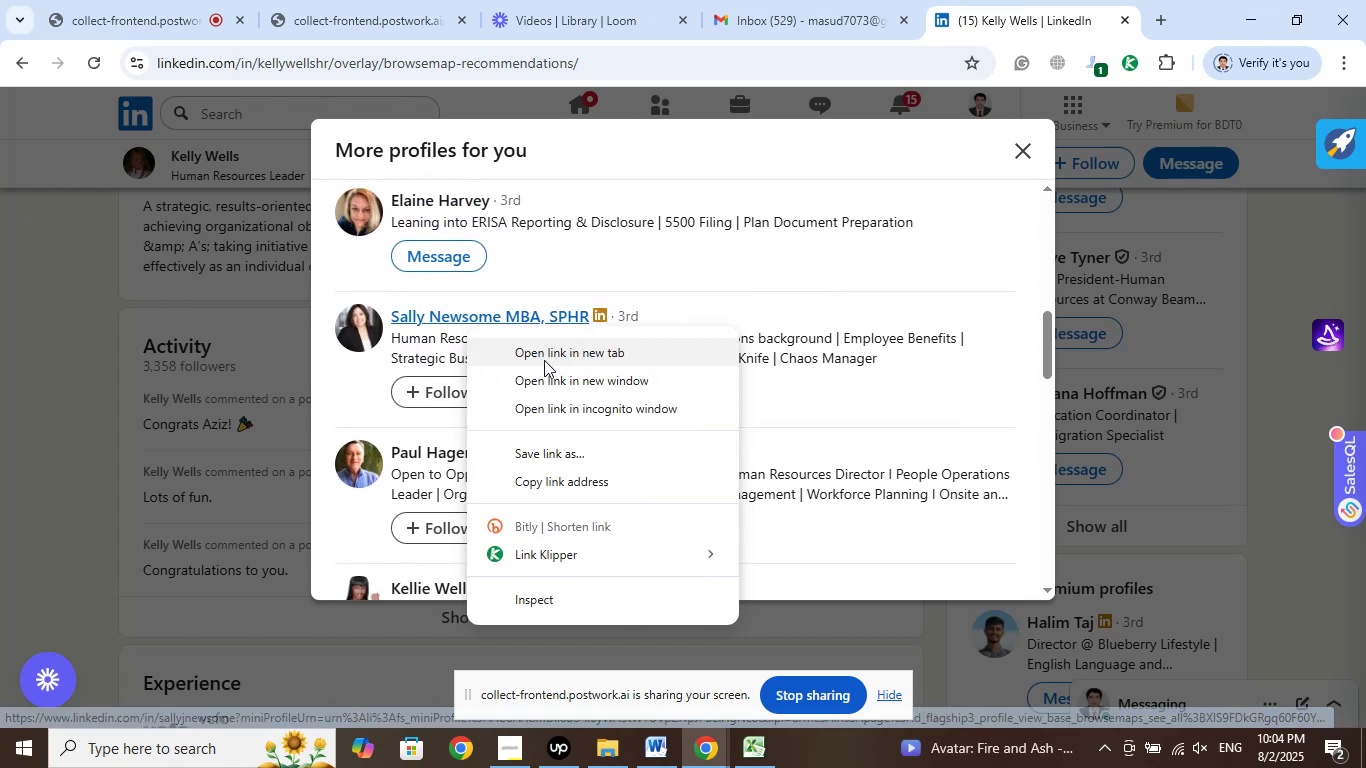 
left_click([544, 360])
 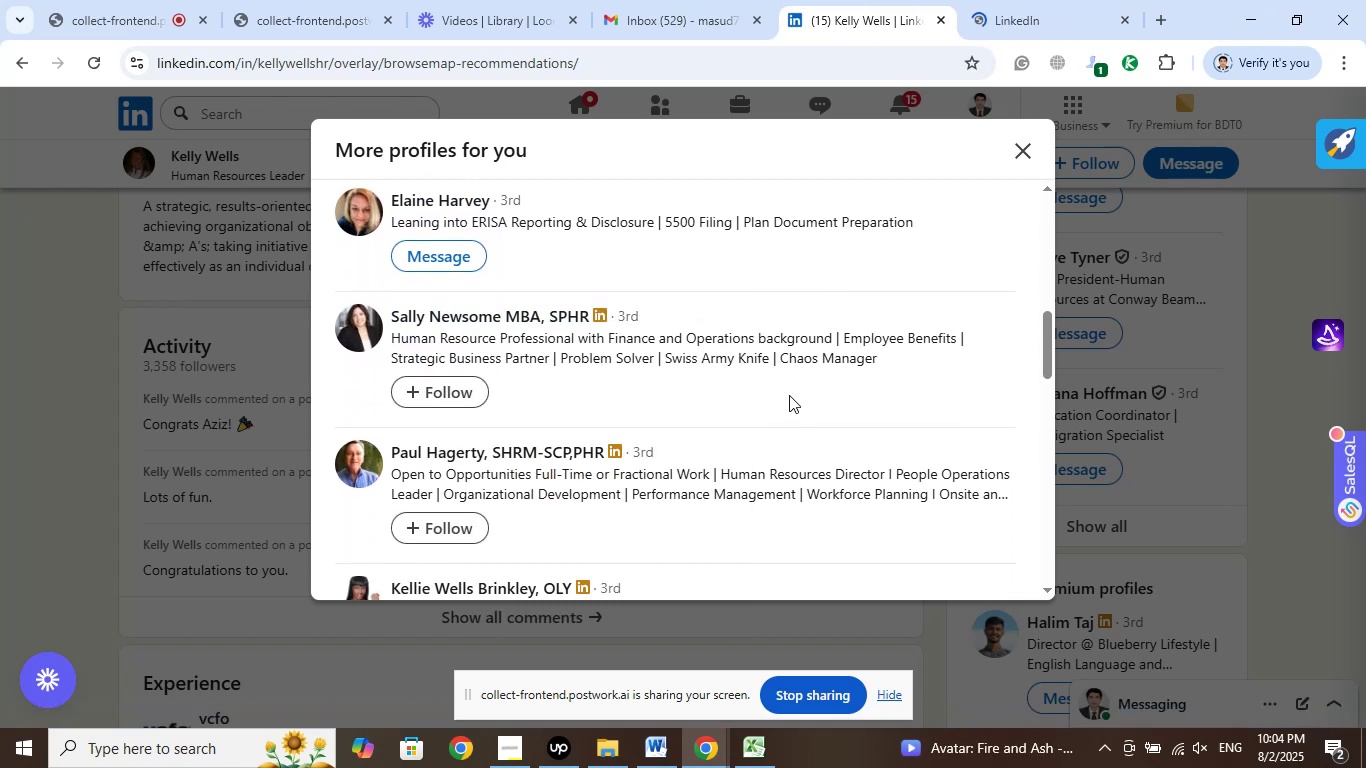 
scroll: coordinate [789, 395], scroll_direction: down, amount: 2.0
 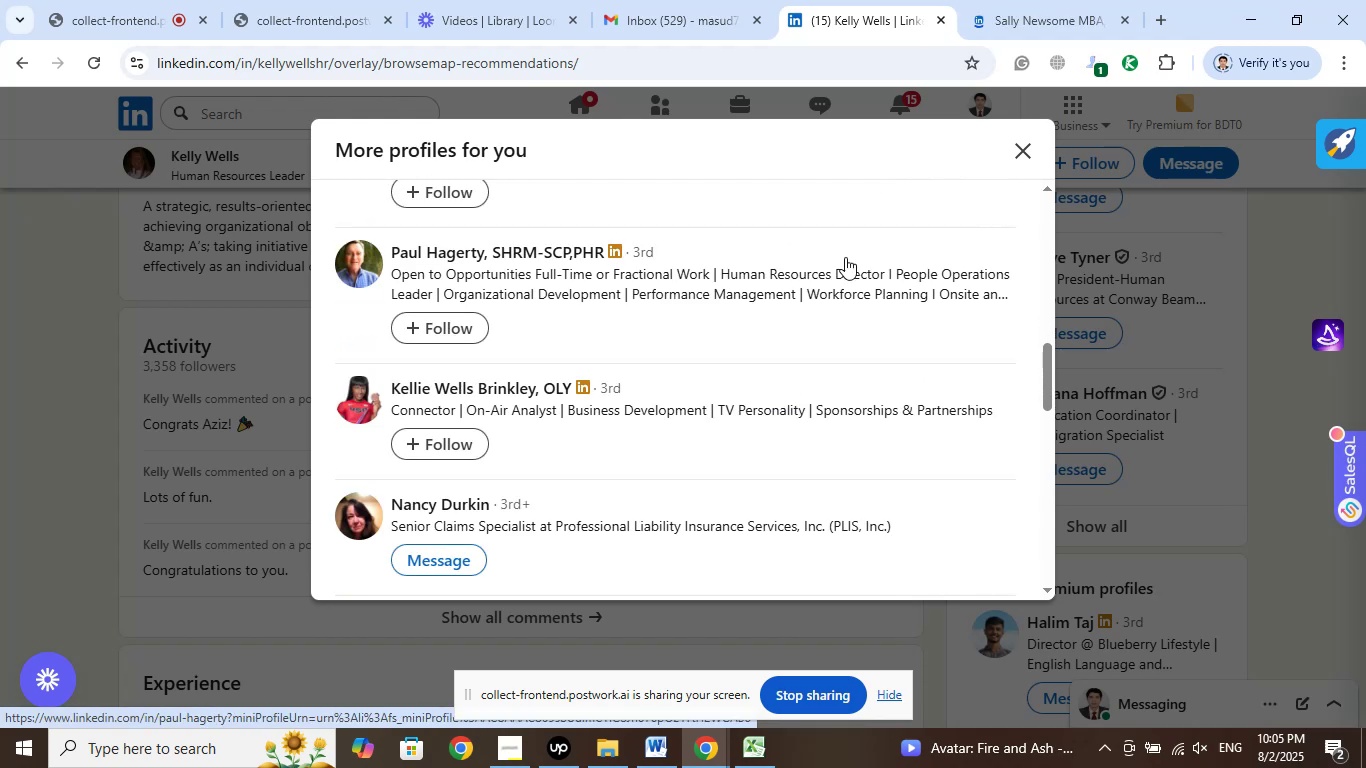 
left_click([1030, 24])
 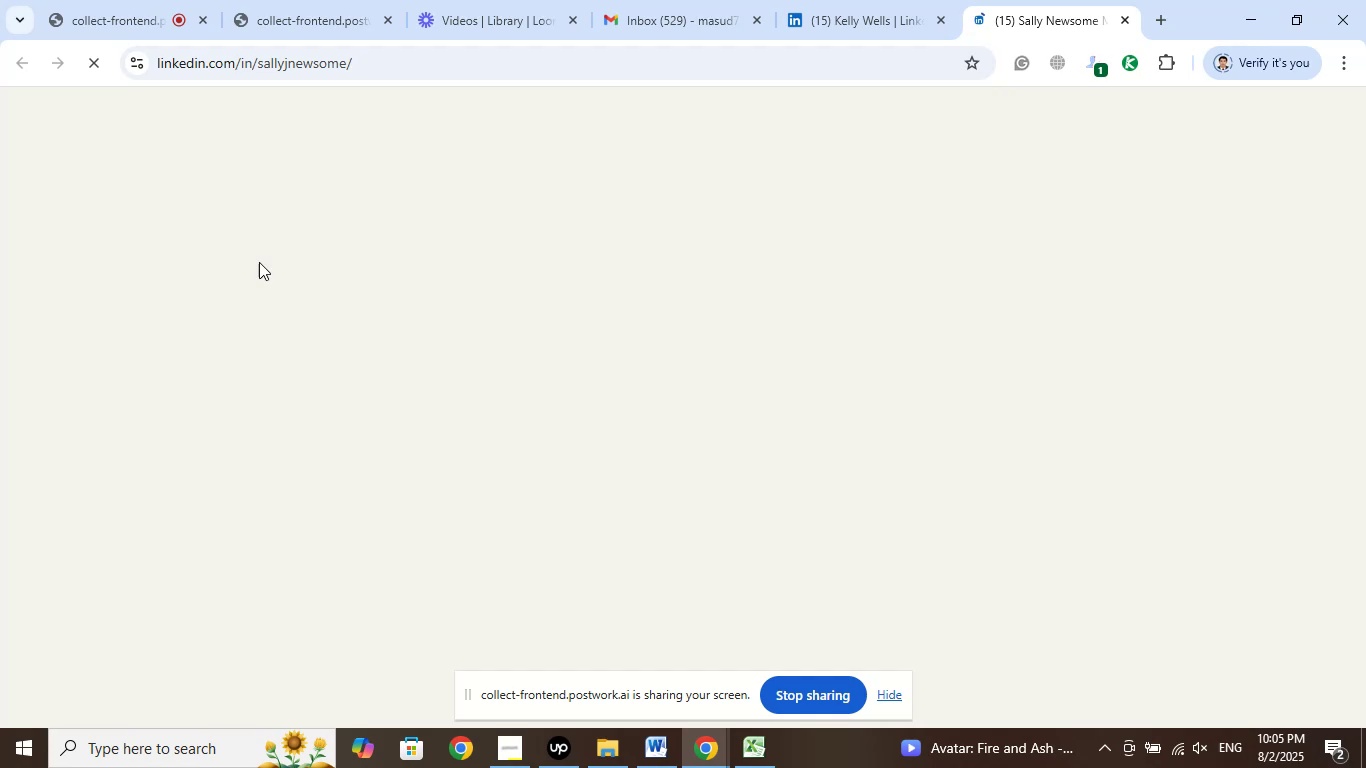 
left_click([142, 23])
 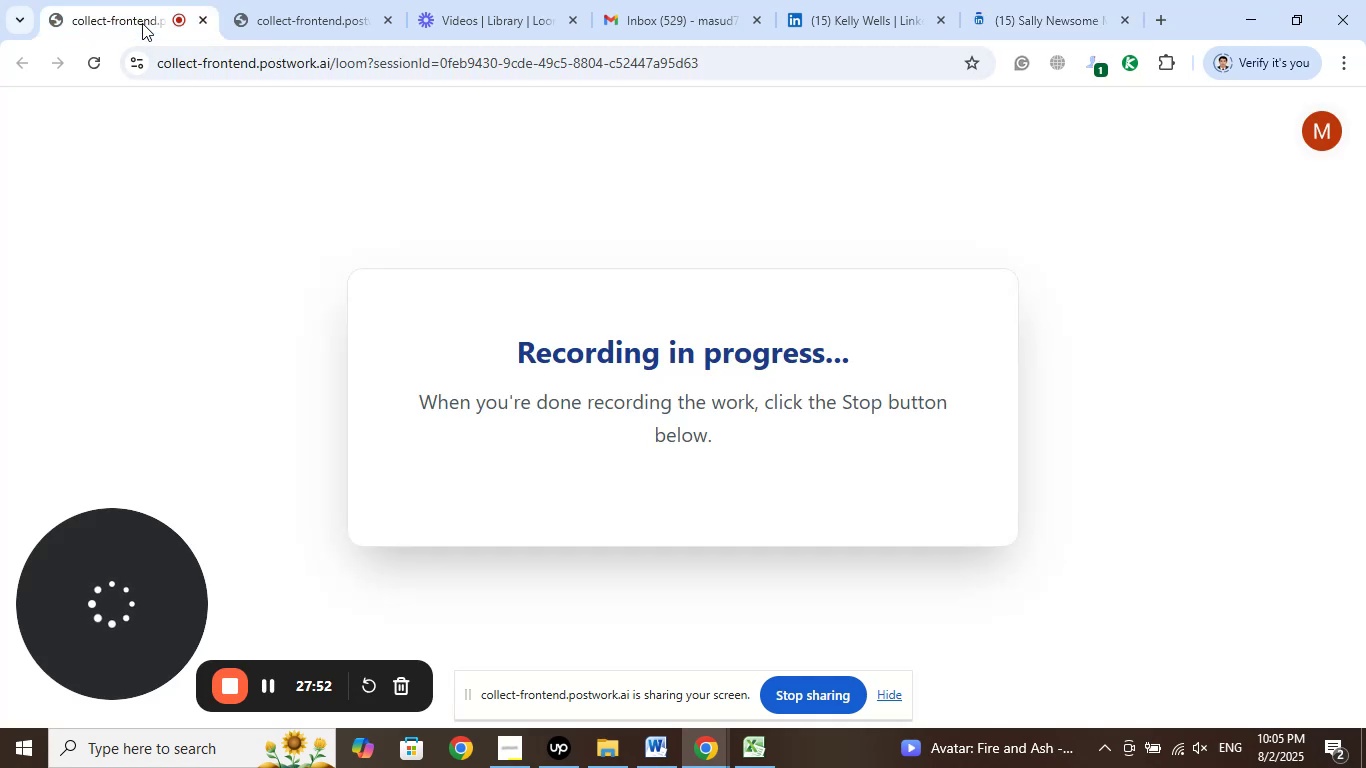 
left_click([281, 22])
 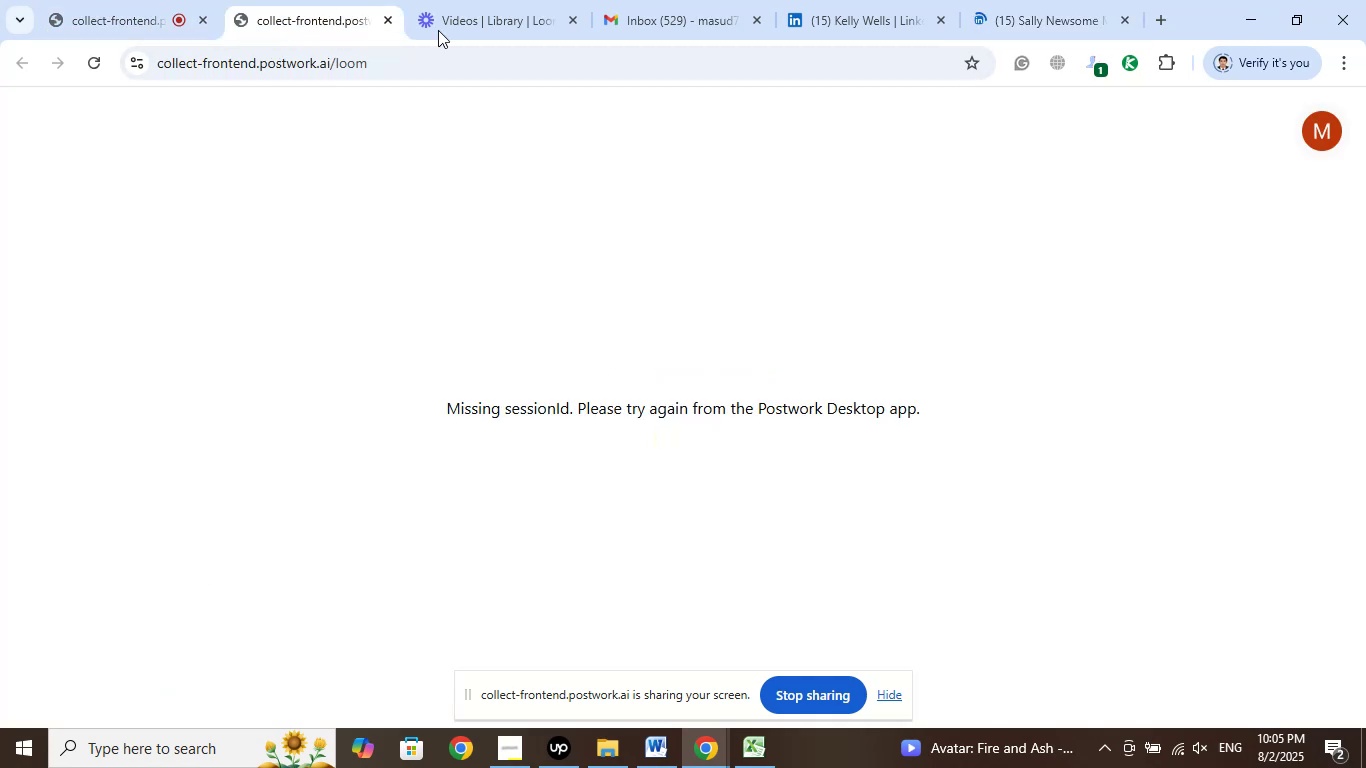 
left_click([493, 22])
 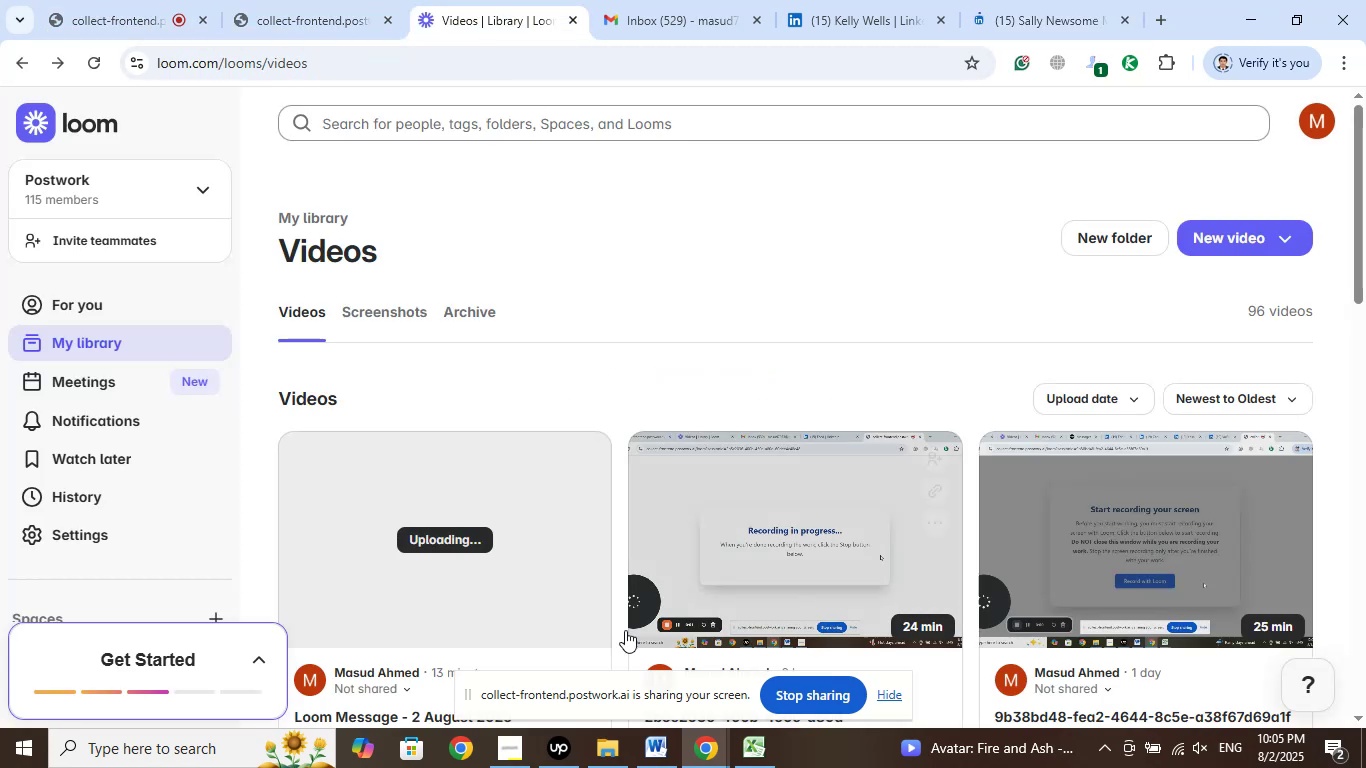 
left_click([519, 750])
 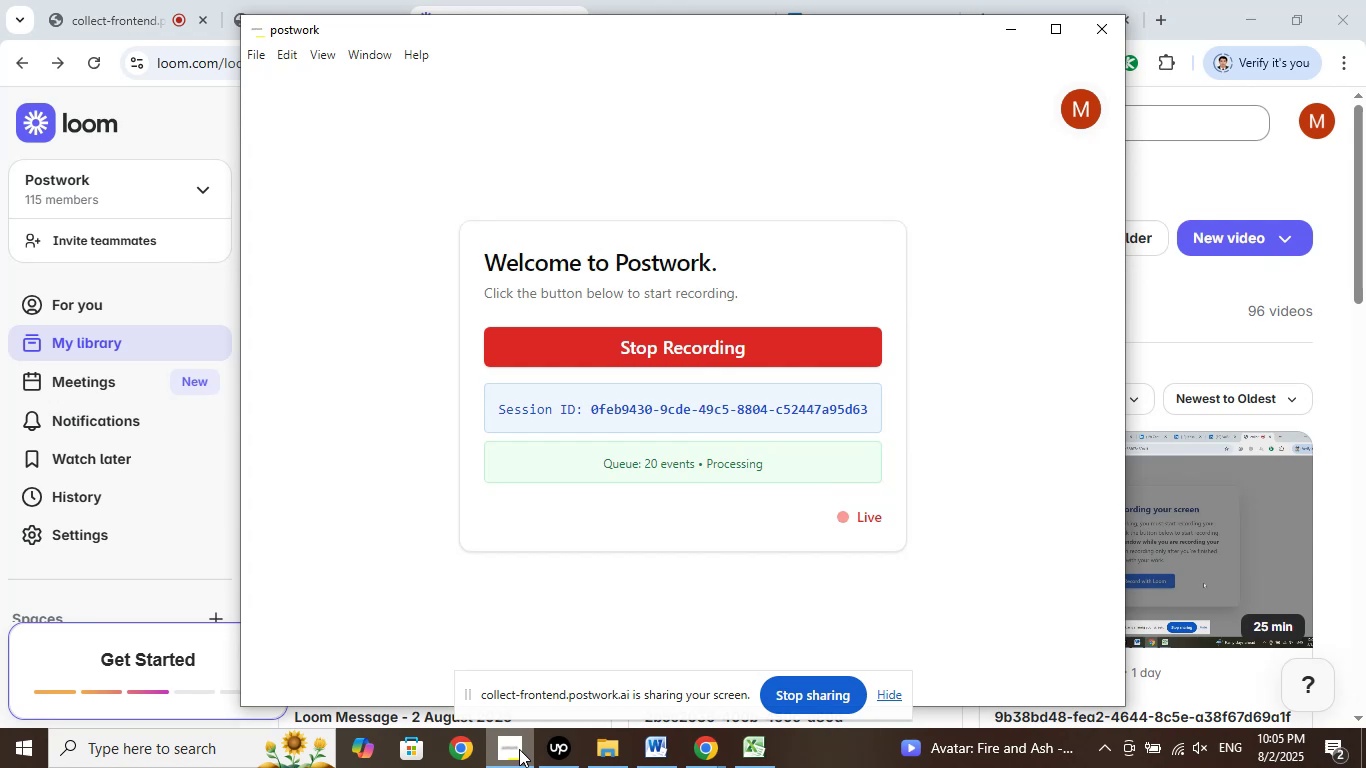 
left_click([553, 752])
 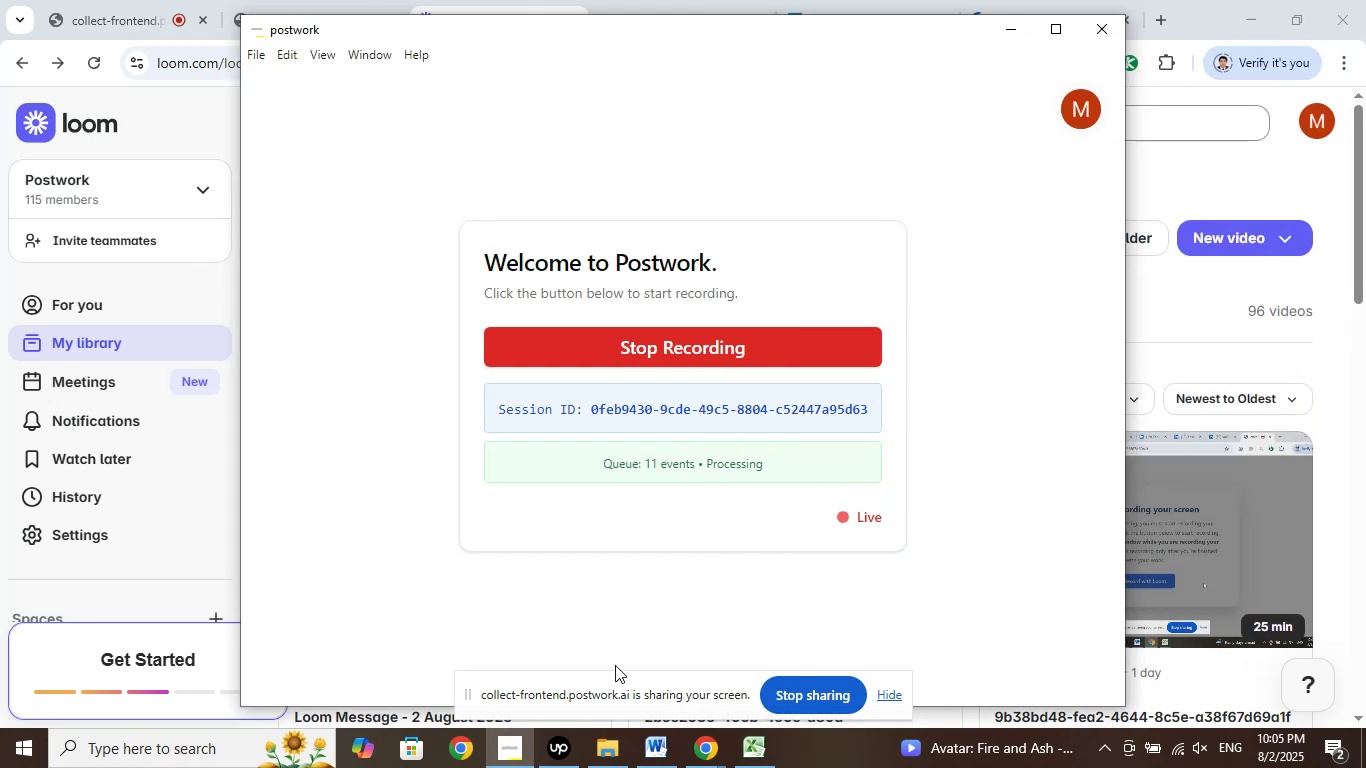 
wait(5.32)
 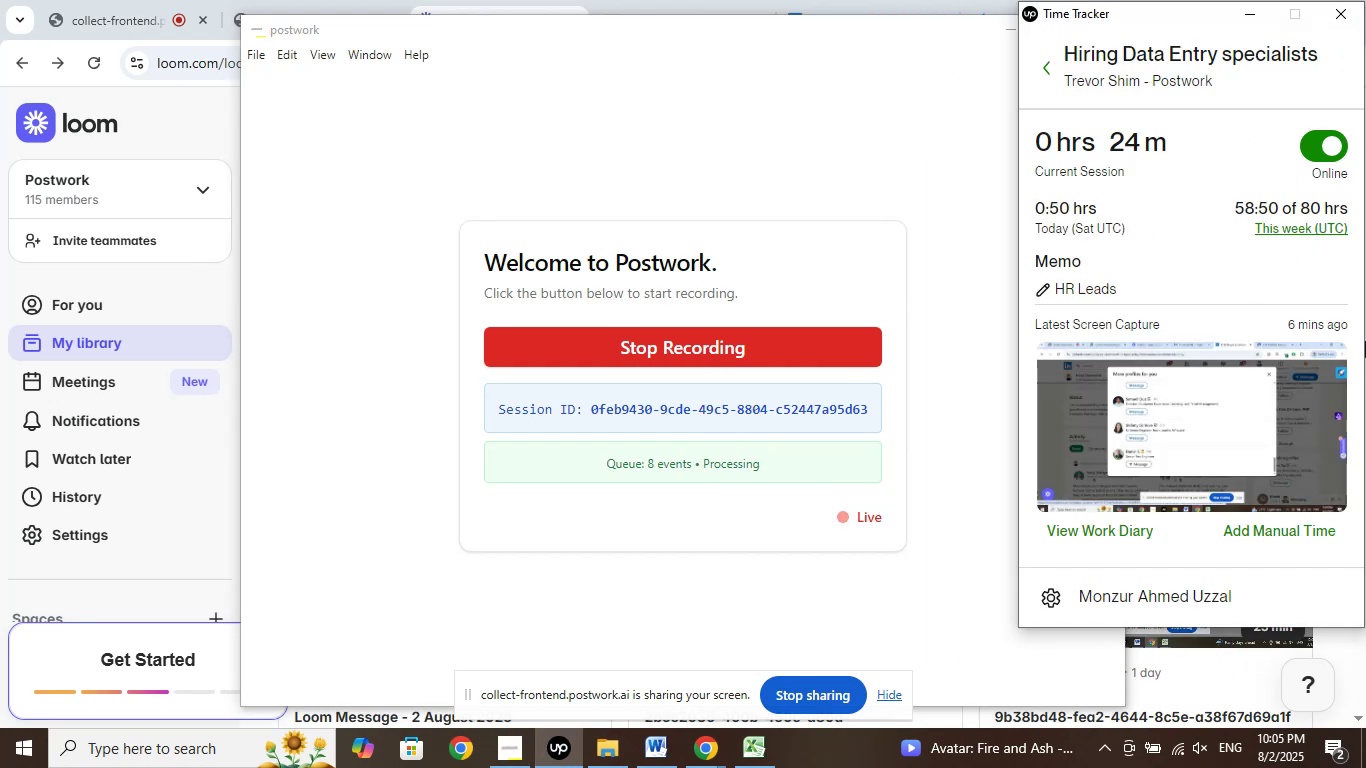 
left_click([1006, 29])
 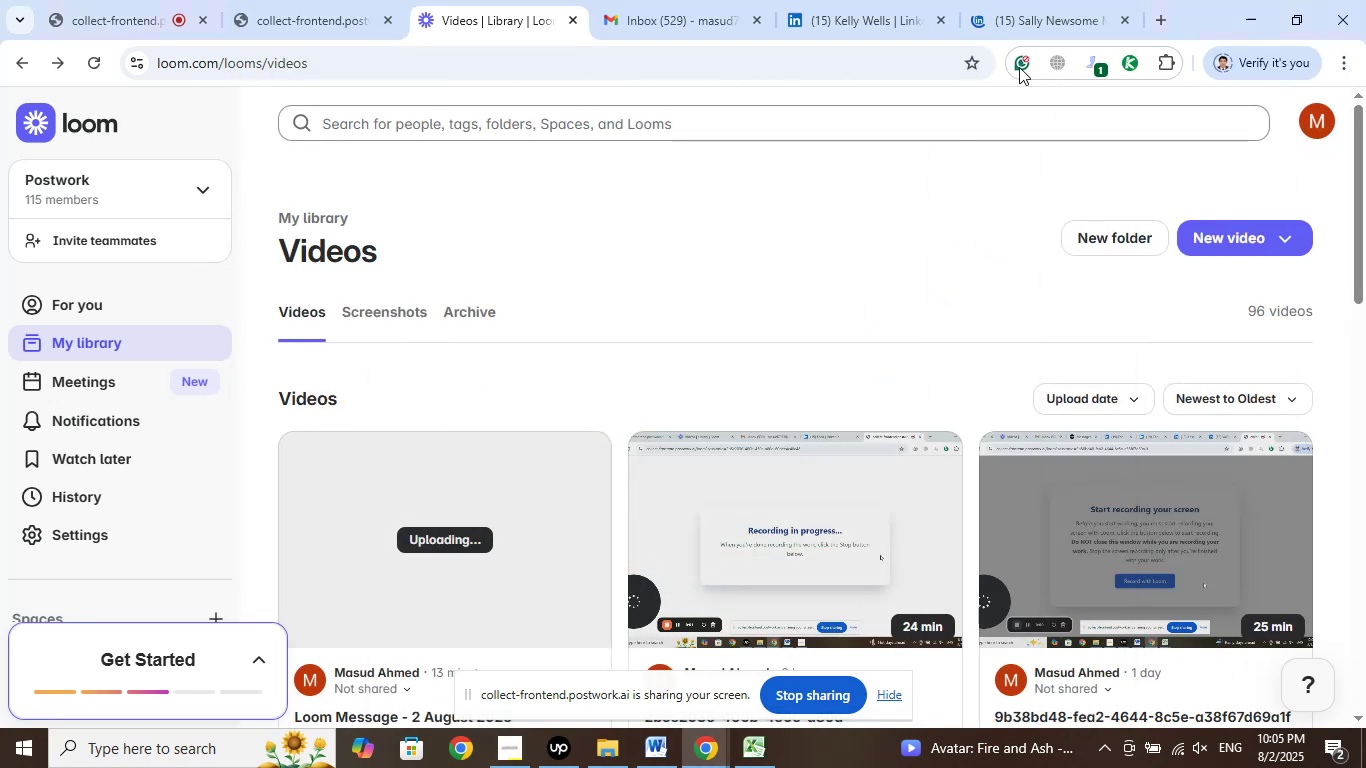 
left_click([1036, 33])
 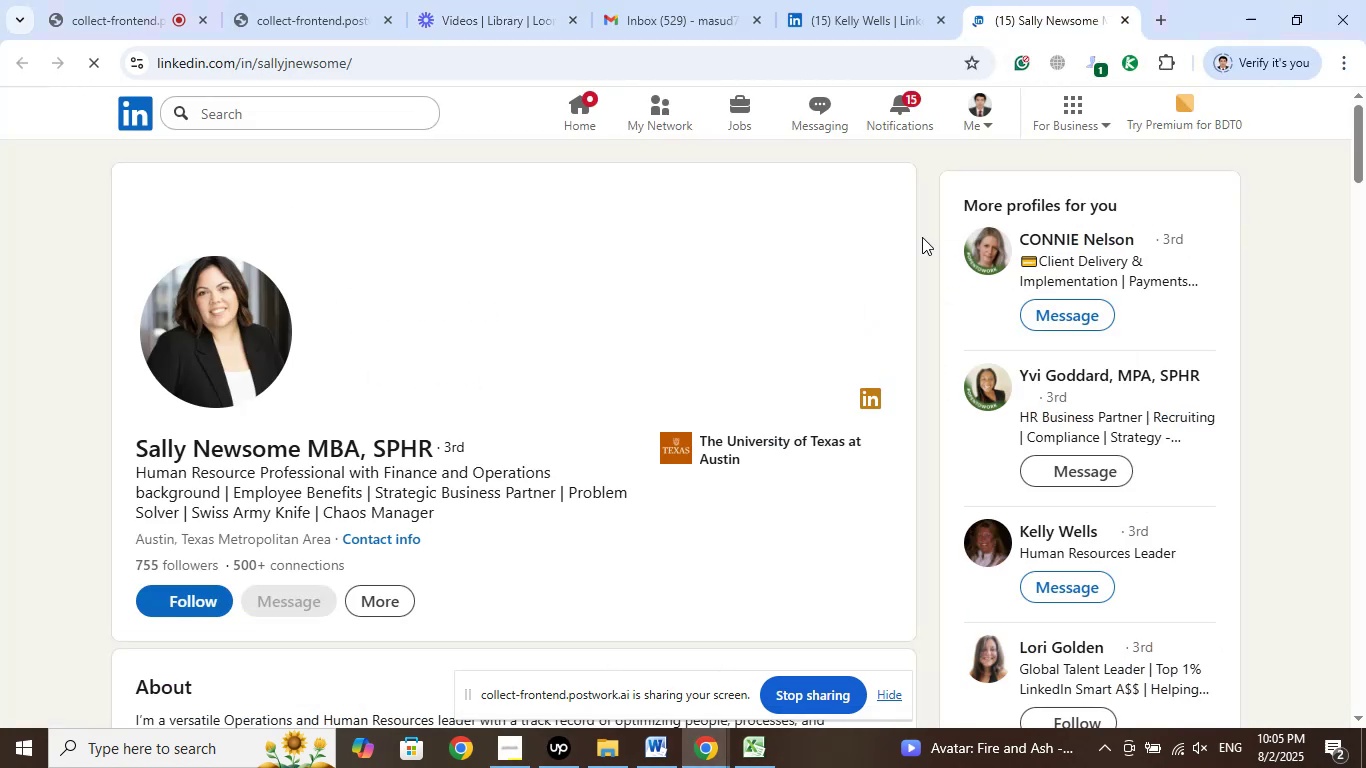 
mouse_move([743, 516])
 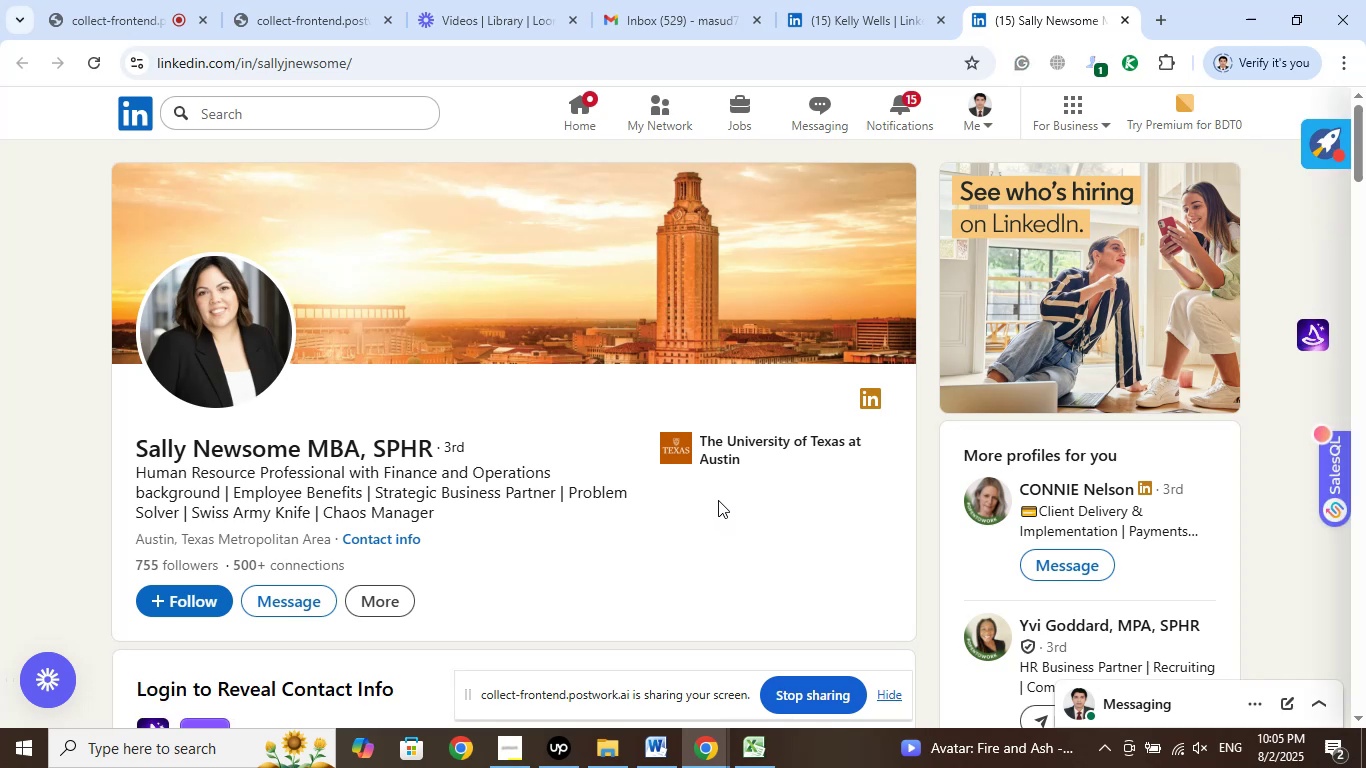 
wait(9.15)
 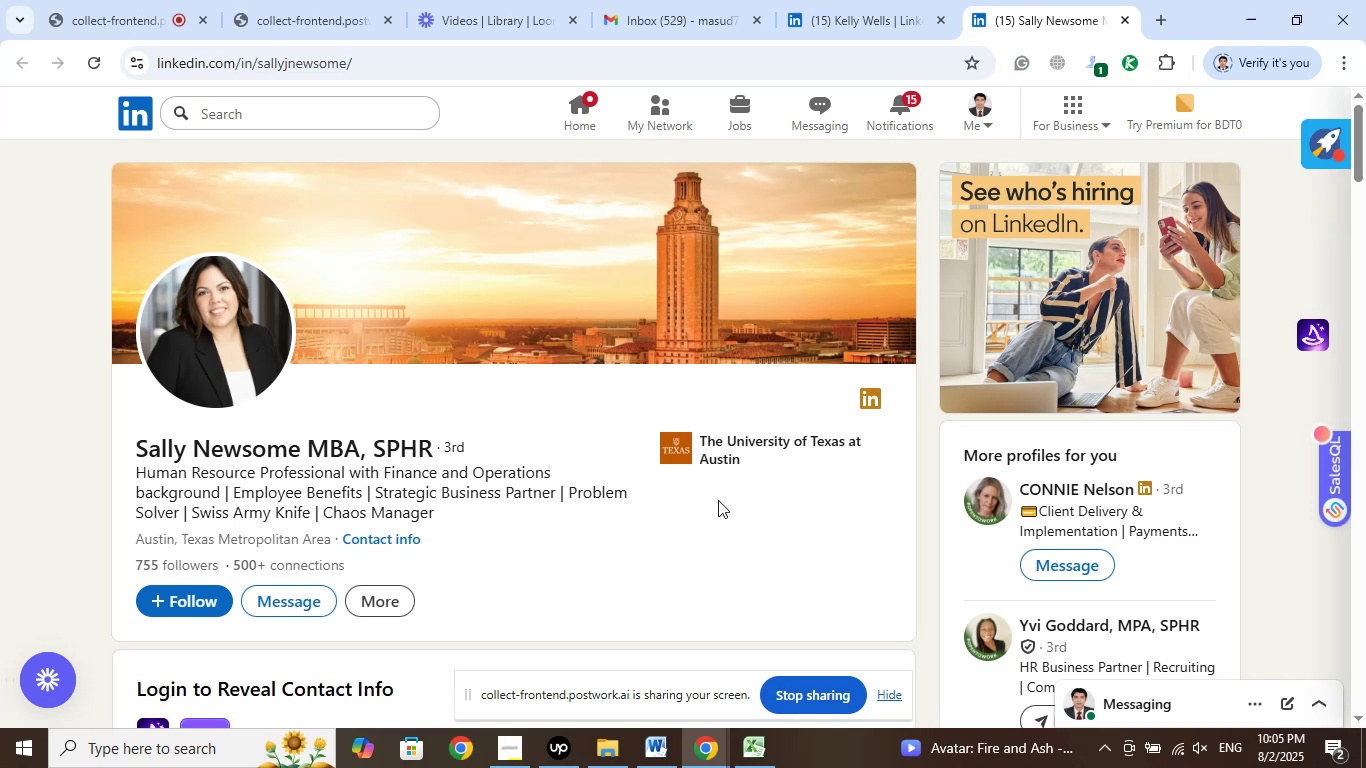 
scroll: coordinate [712, 471], scroll_direction: down, amount: 15.0
 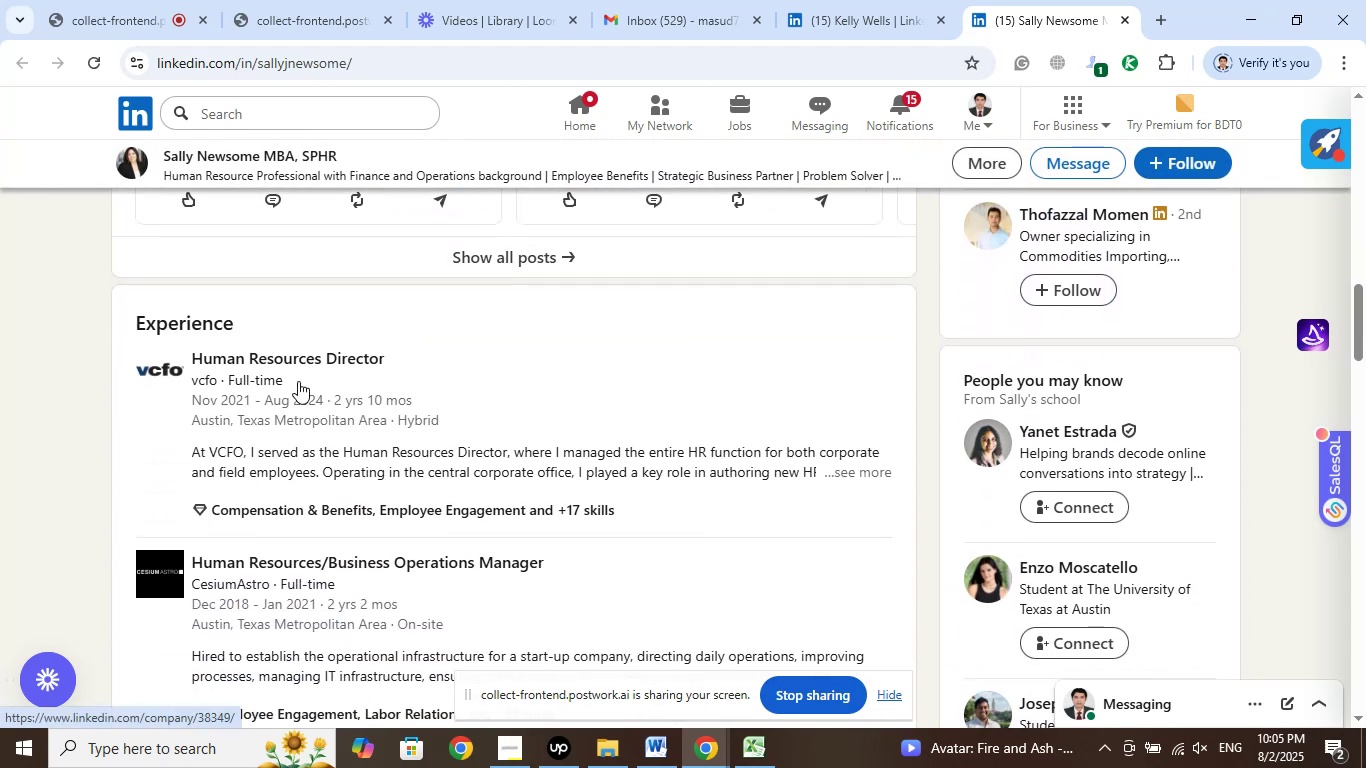 
right_click([249, 366])
 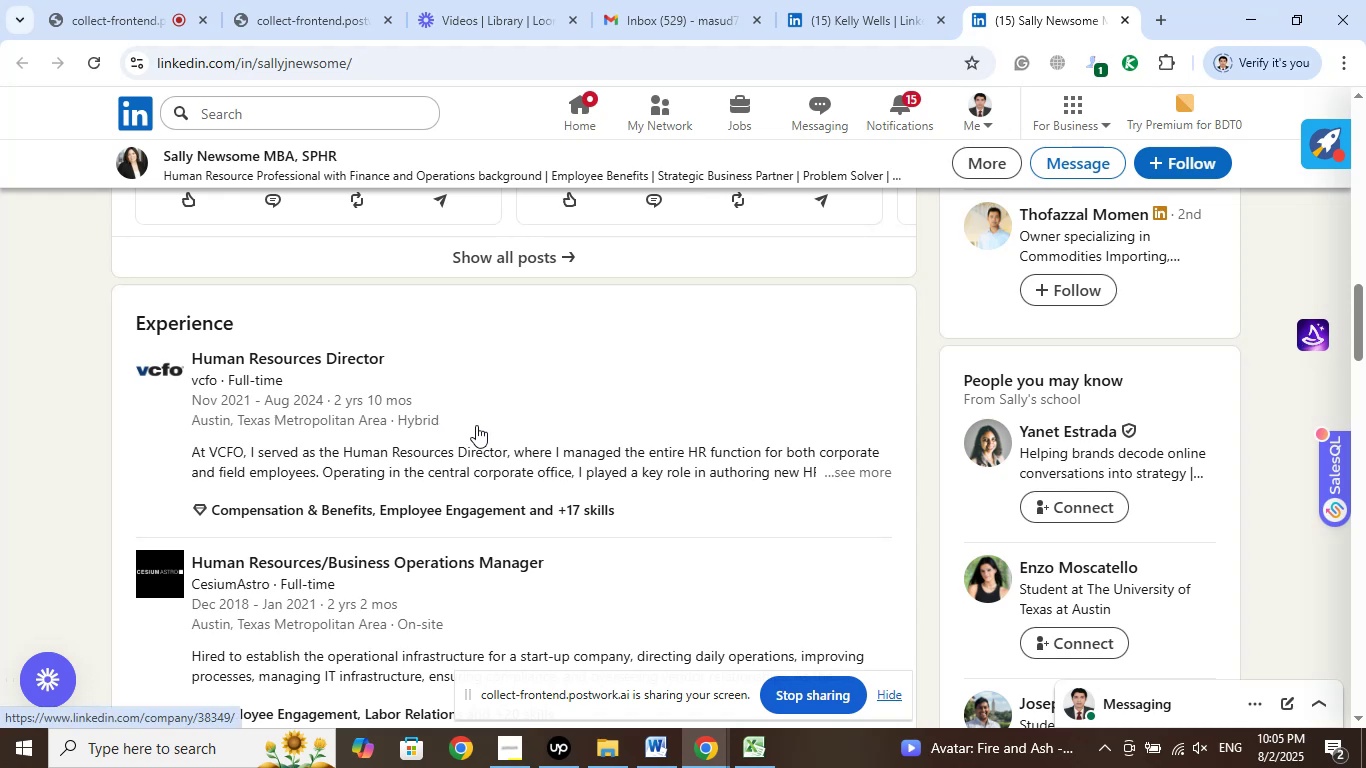 
scroll: coordinate [606, 444], scroll_direction: down, amount: 2.0
 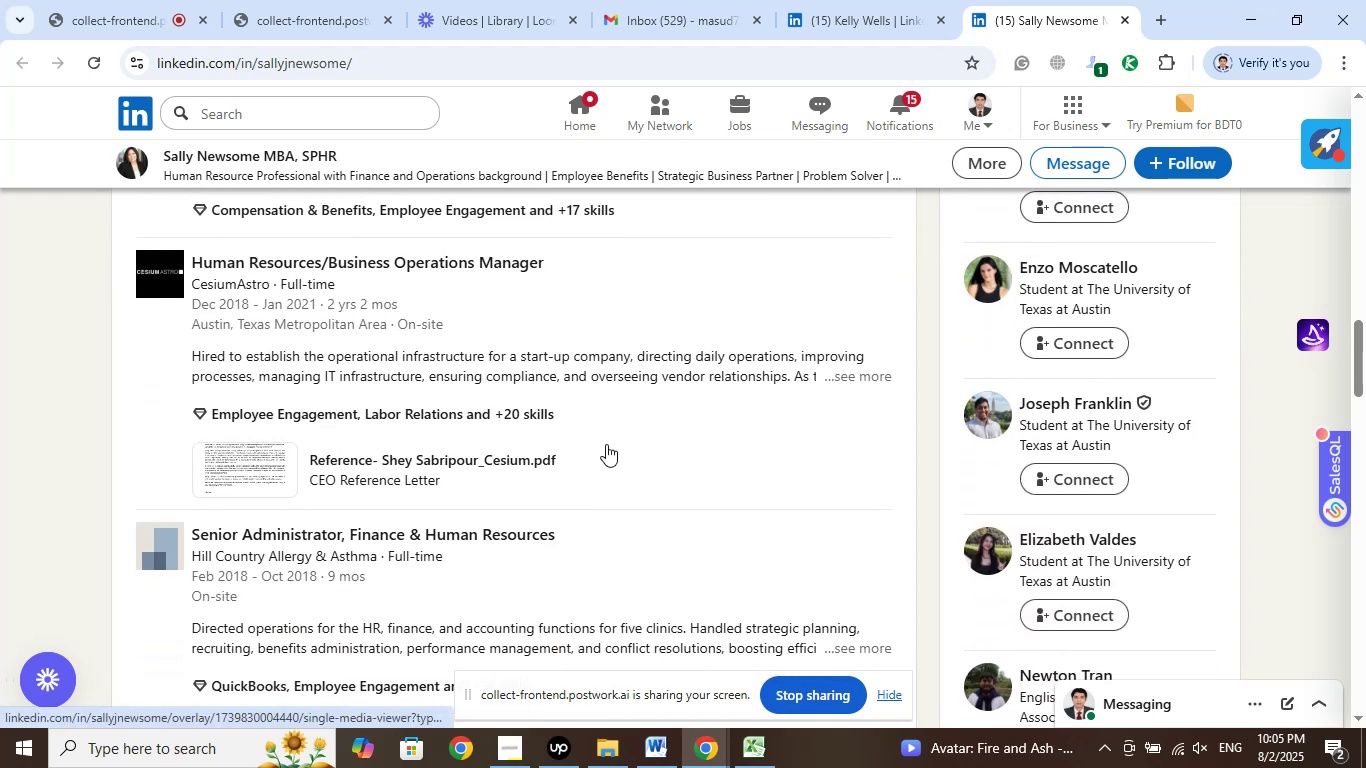 
scroll: coordinate [606, 444], scroll_direction: up, amount: 4.0
 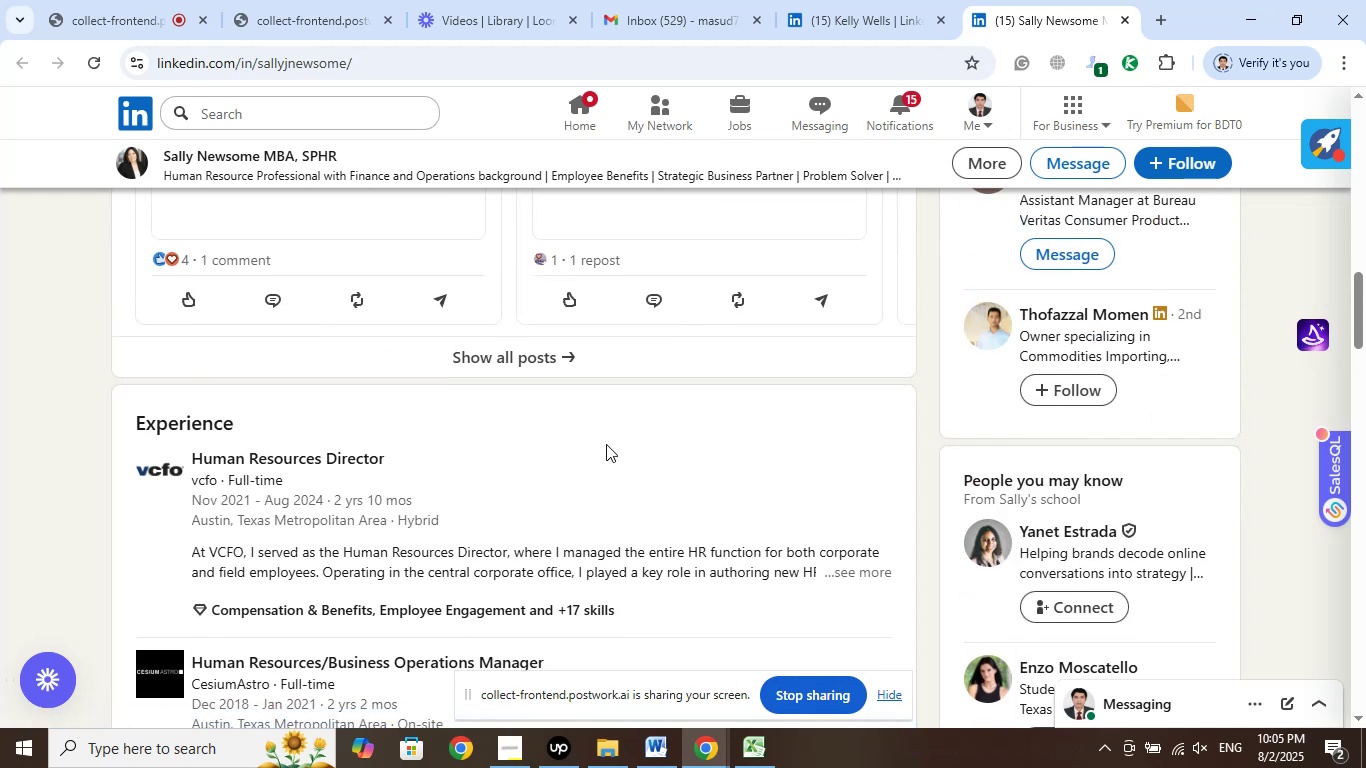 
wait(9.14)
 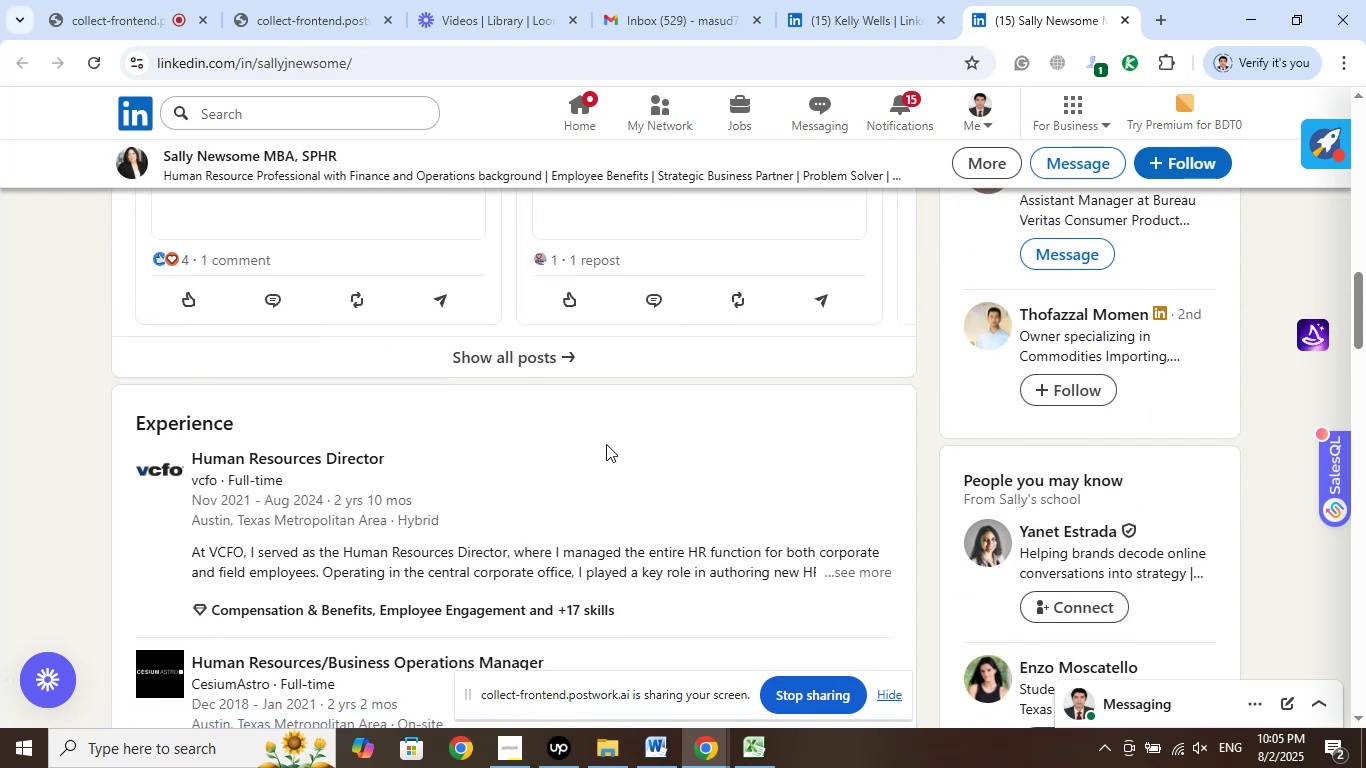 
scroll: coordinate [607, 451], scroll_direction: down, amount: 5.0
 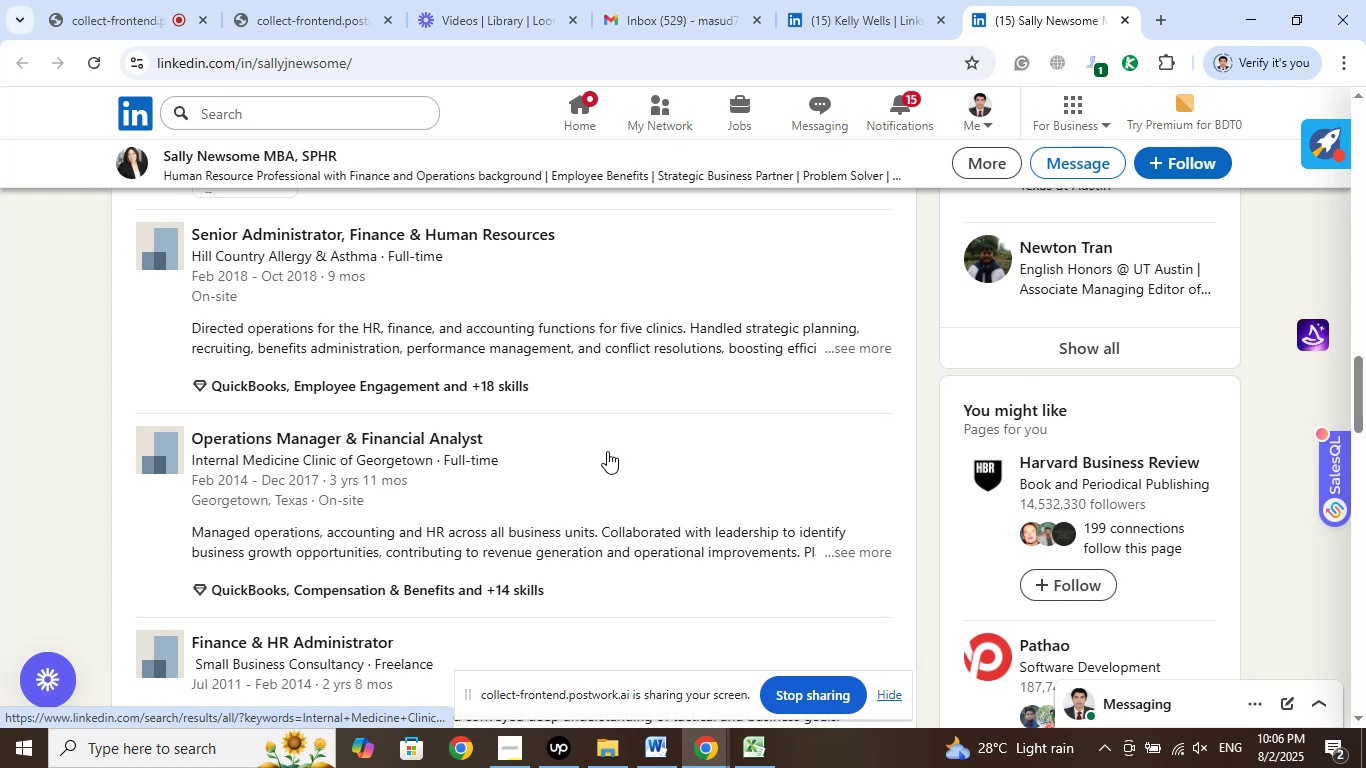 
scroll: coordinate [607, 439], scroll_direction: up, amount: 25.0
 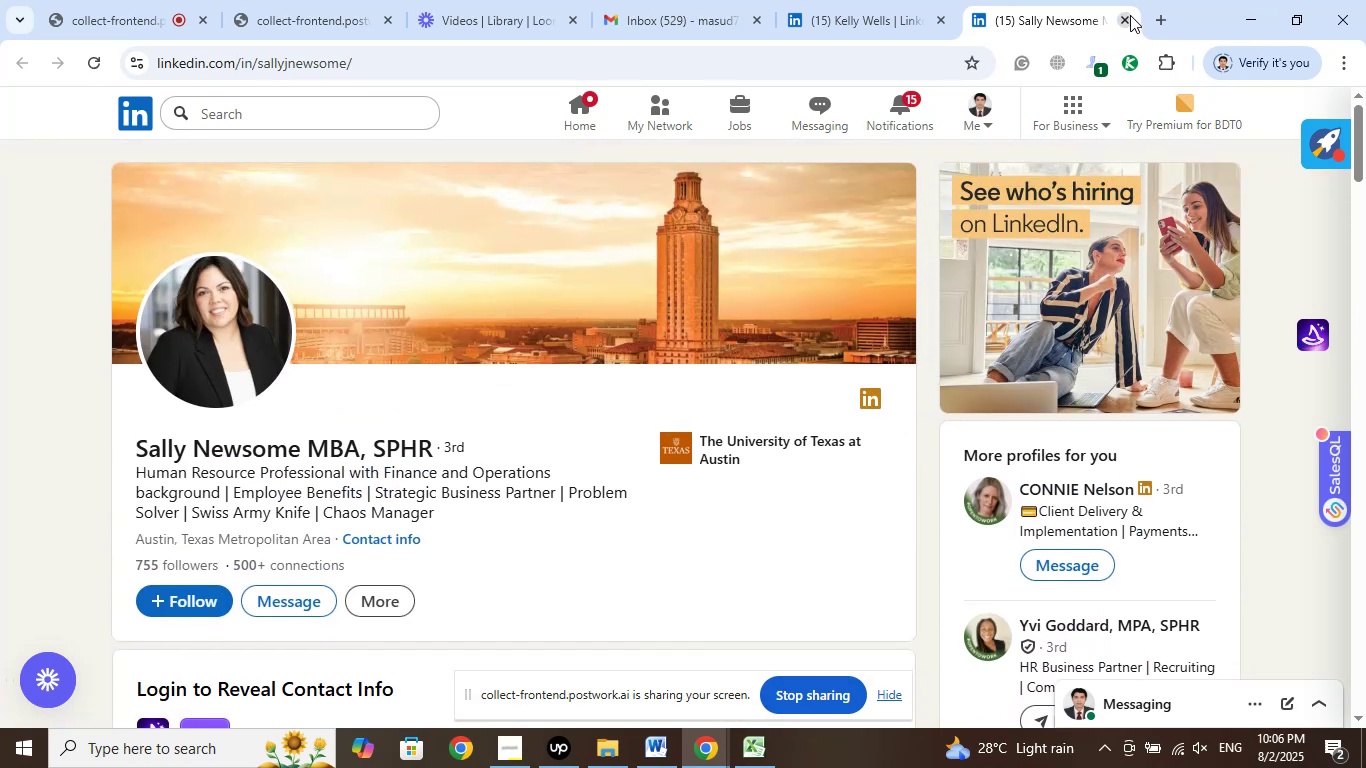 
left_click([1129, 19])
 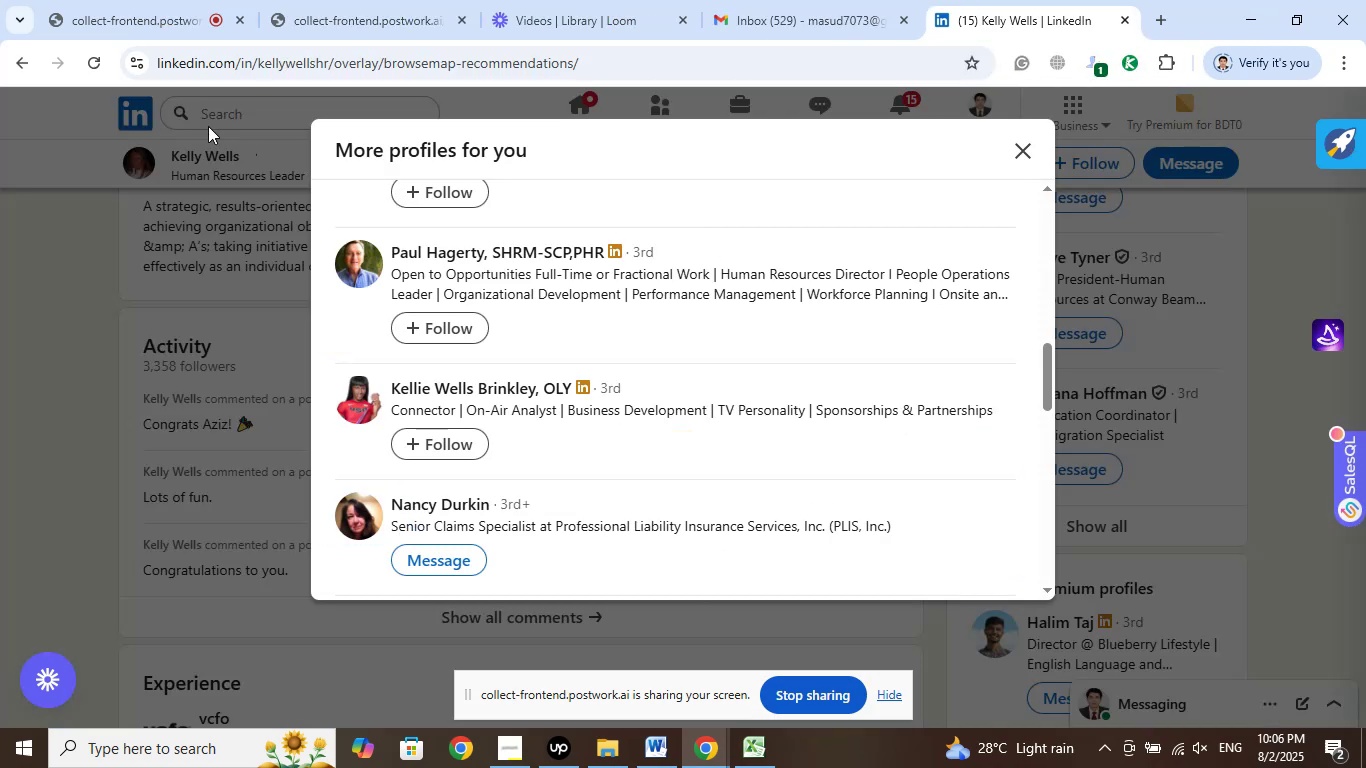 
left_click([140, 11])
 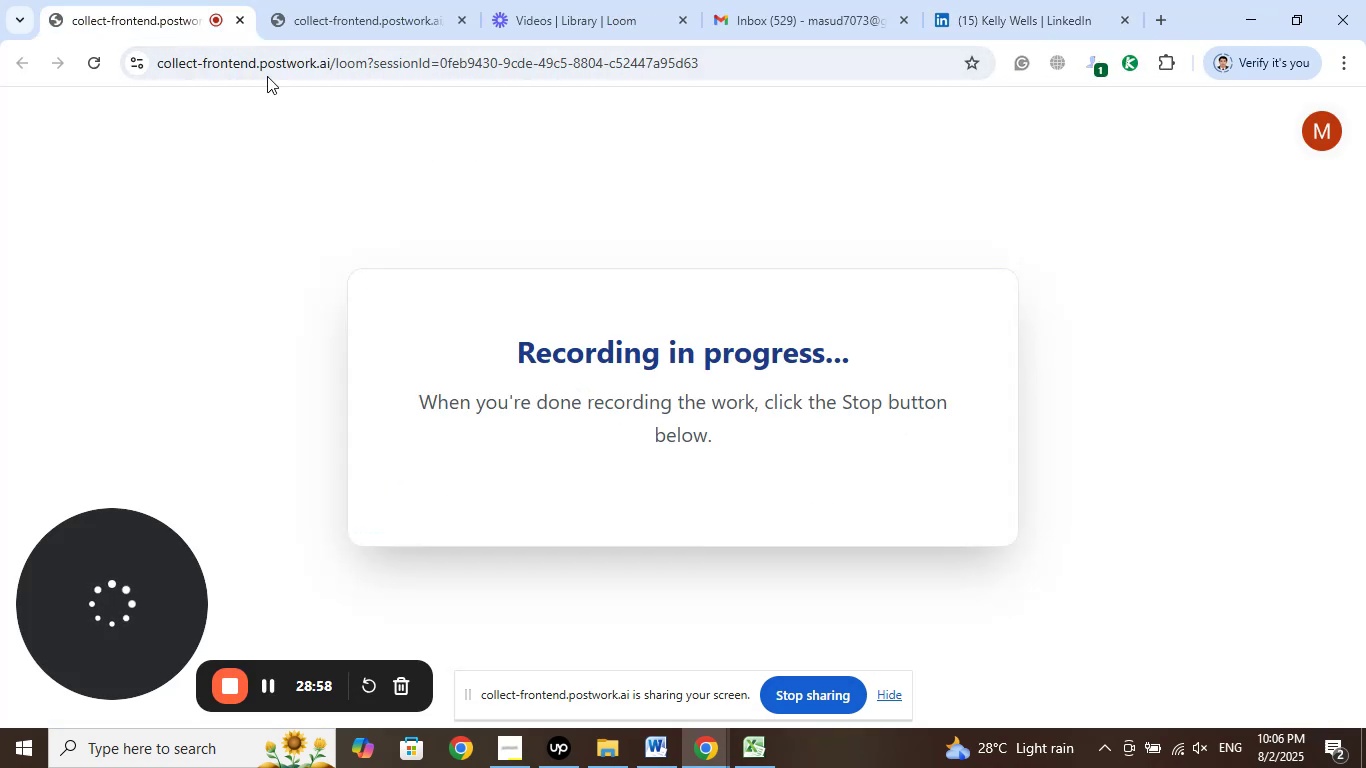 
left_click([330, 23])
 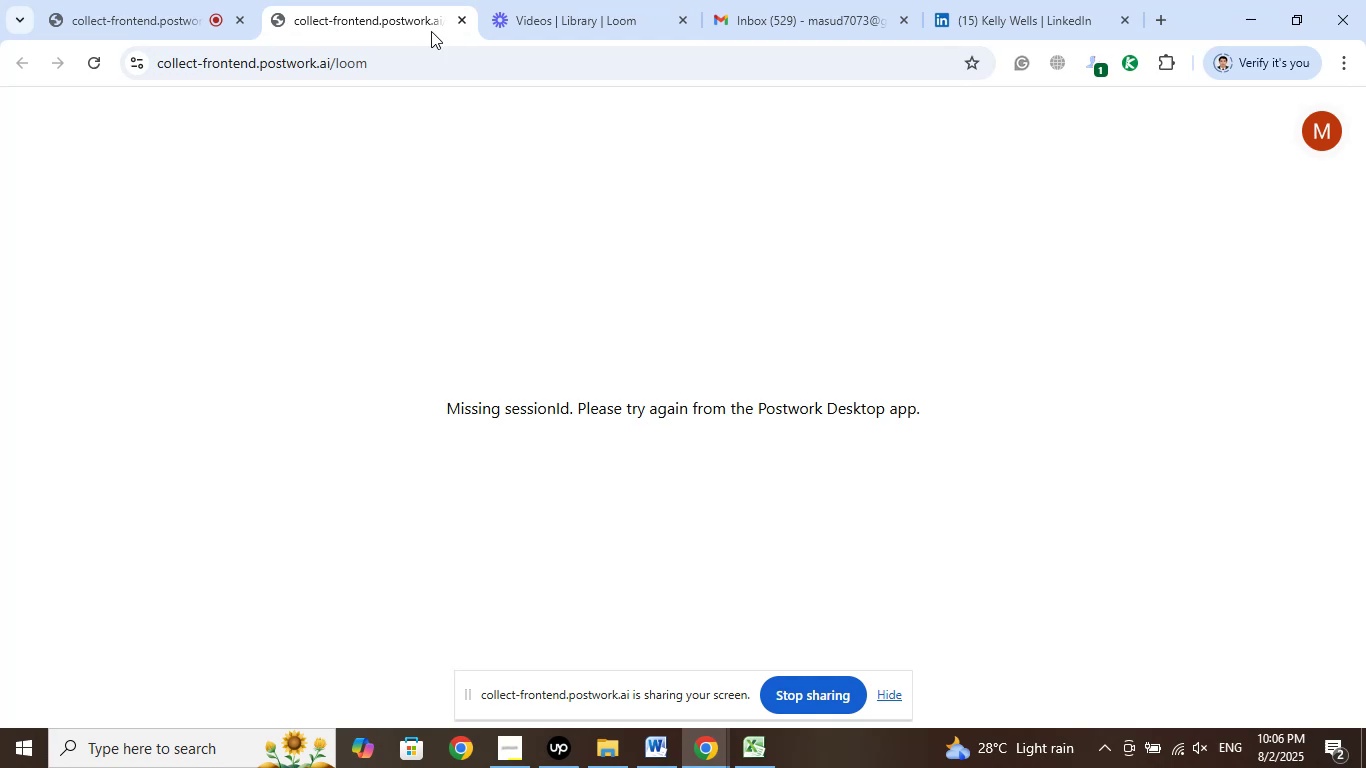 
left_click([587, 14])
 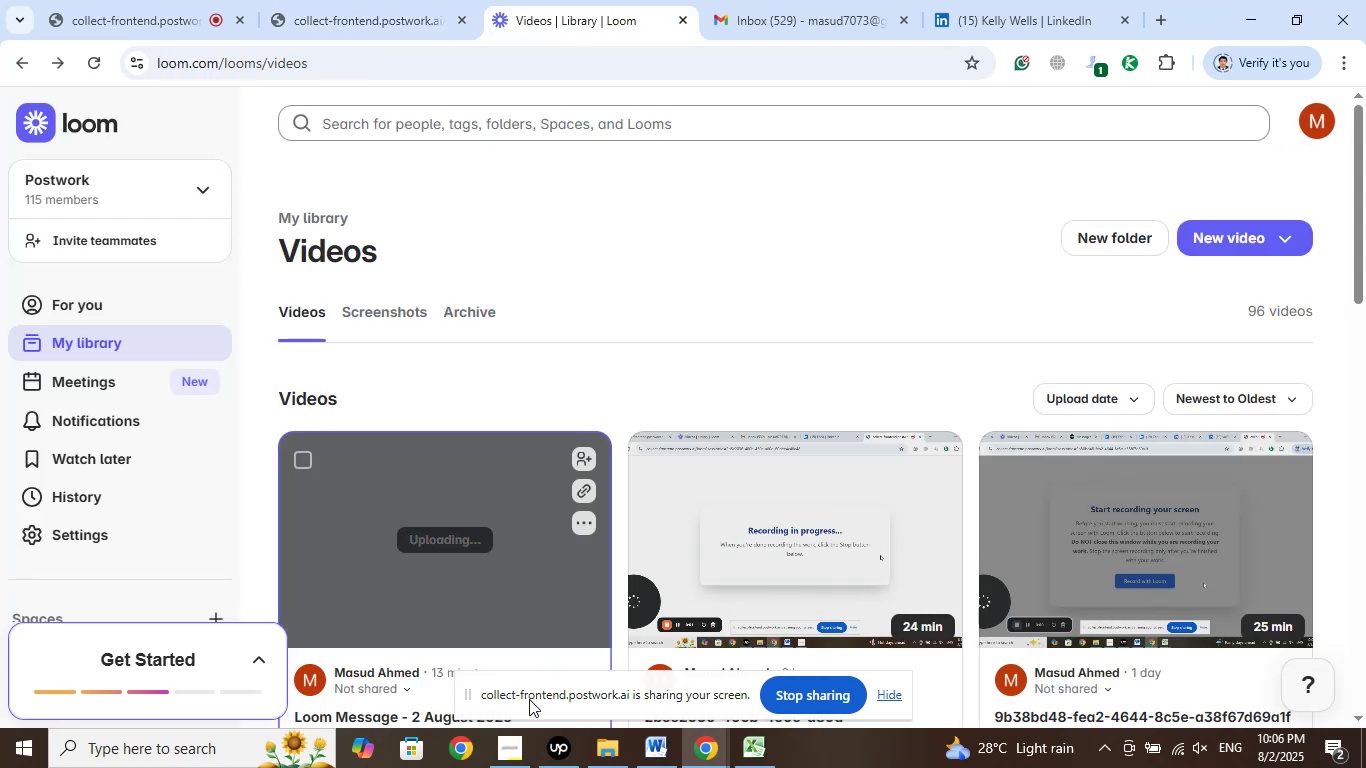 
left_click([510, 735])
 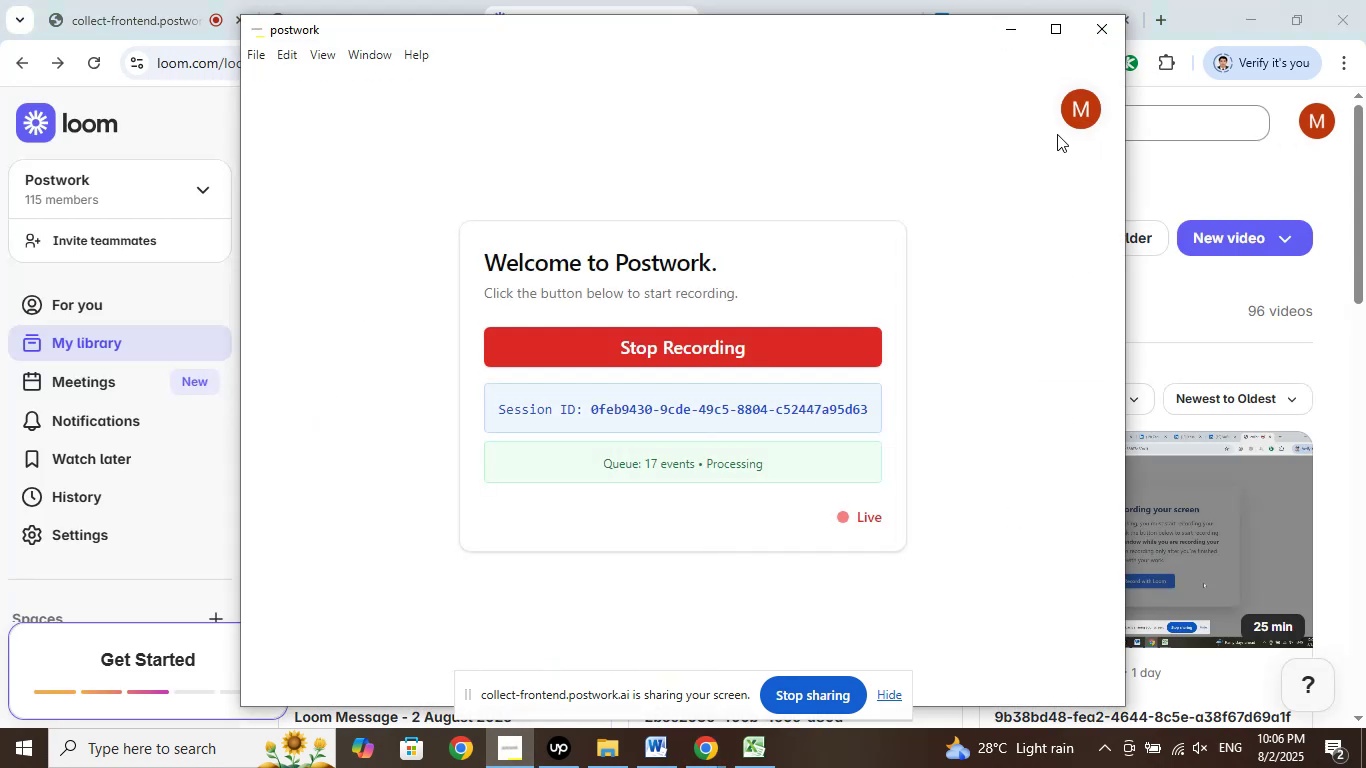 
left_click([1014, 26])
 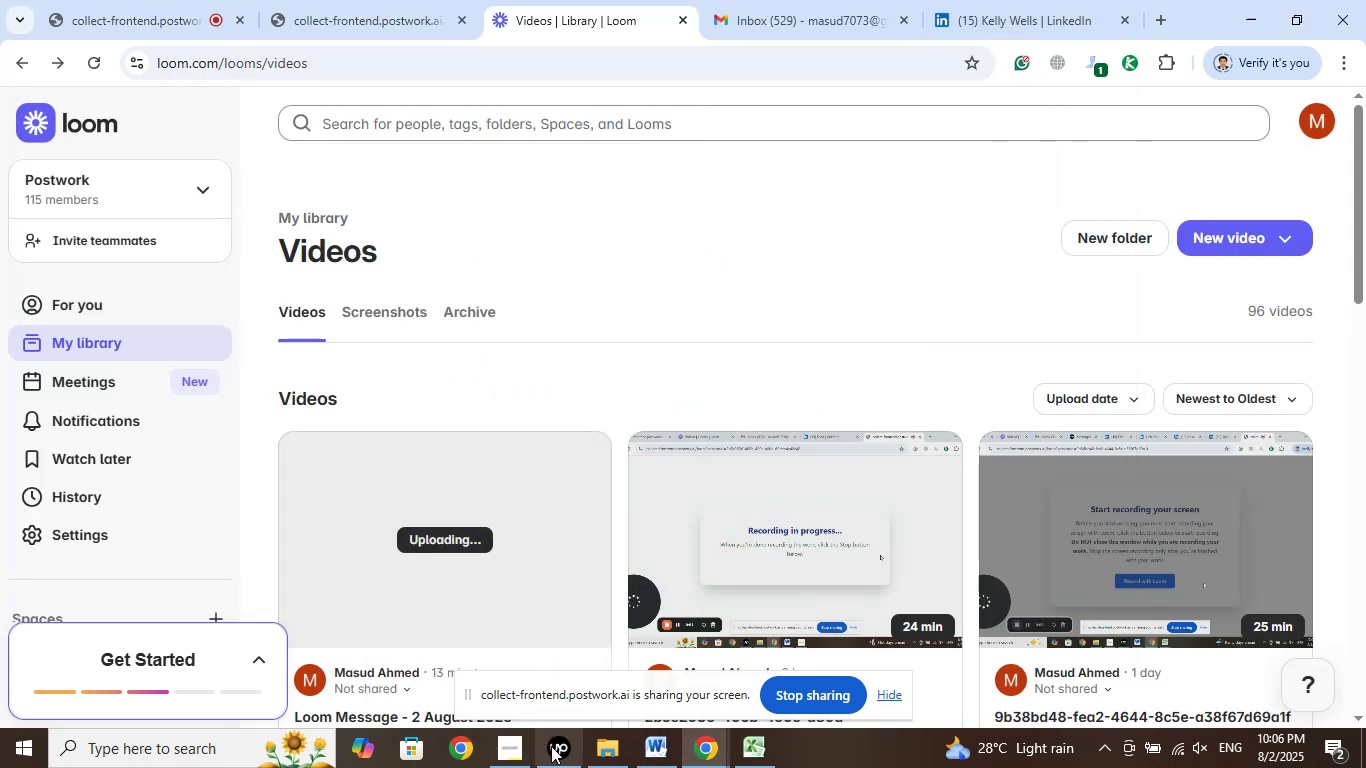 
left_click([549, 750])
 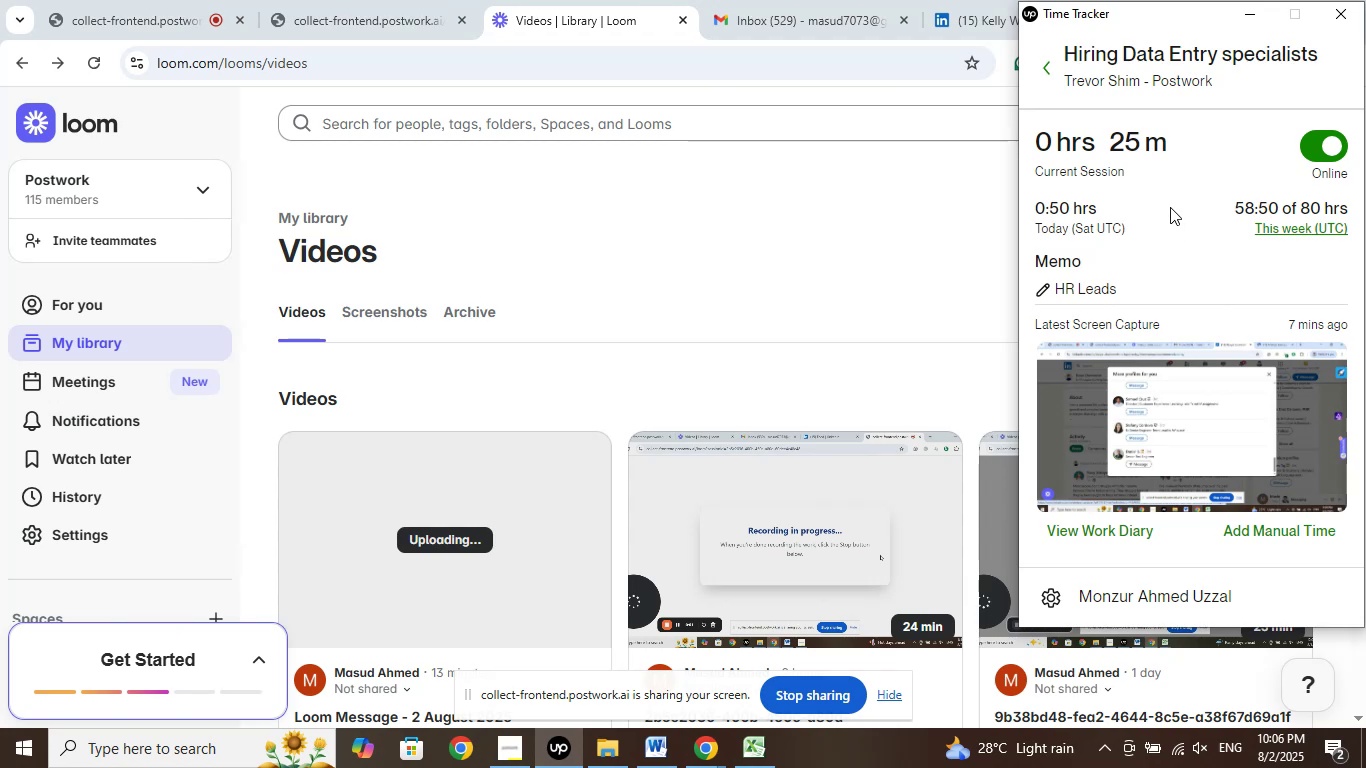 
wait(7.38)
 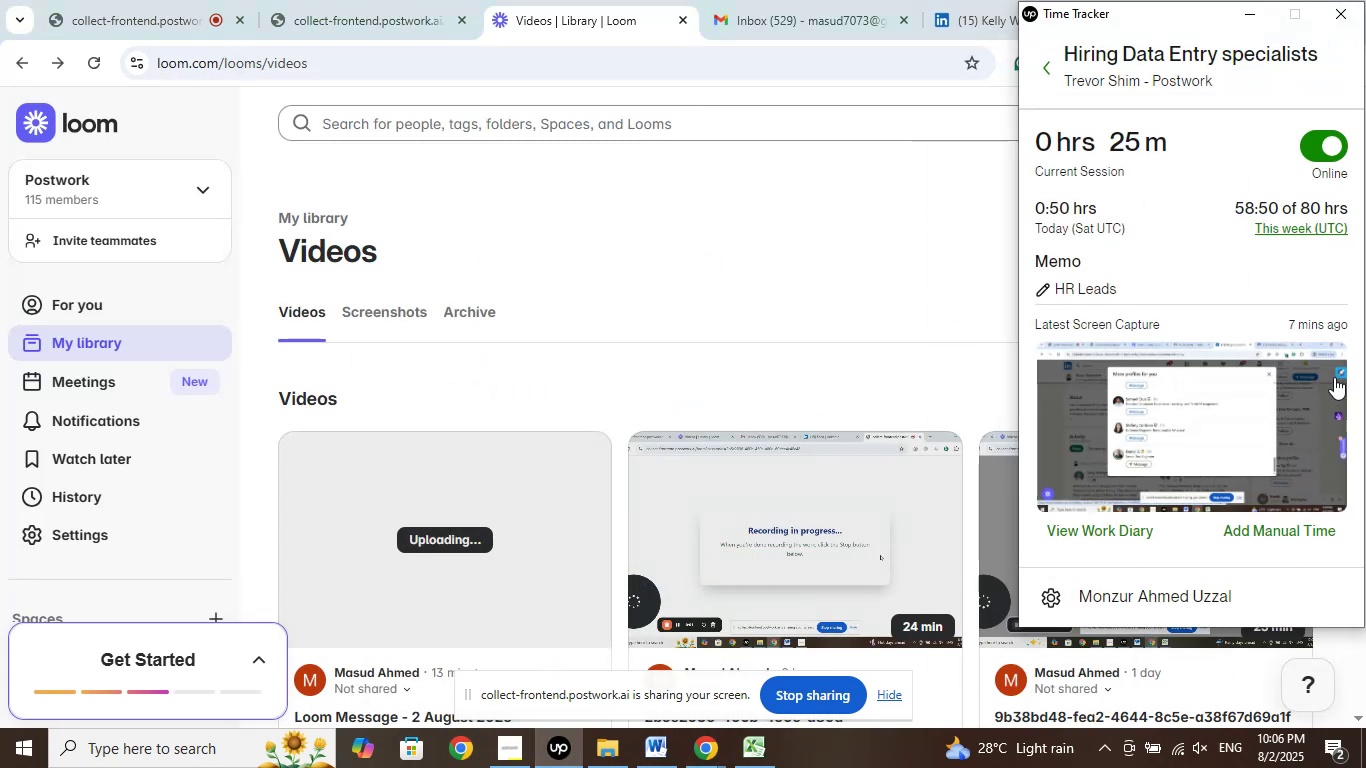 
left_click([1248, 11])
 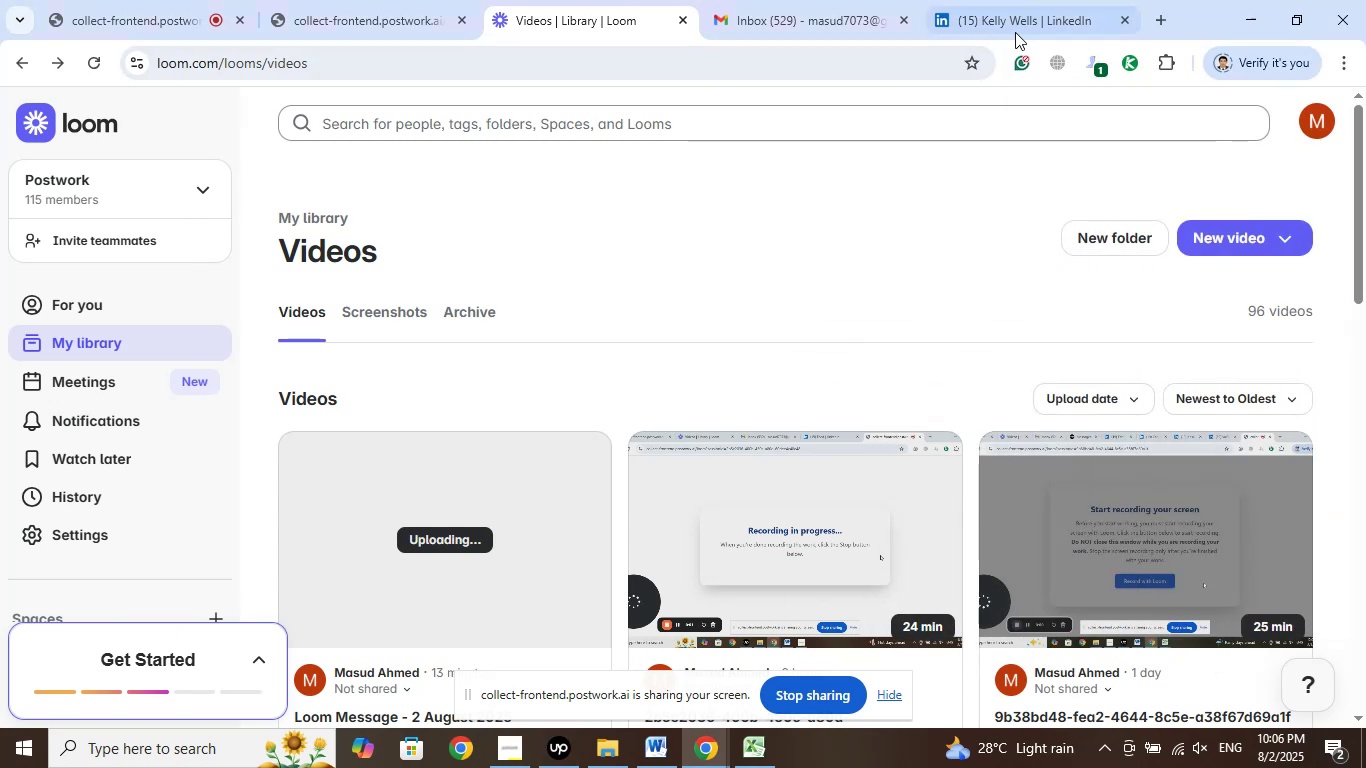 
left_click([1019, 32])
 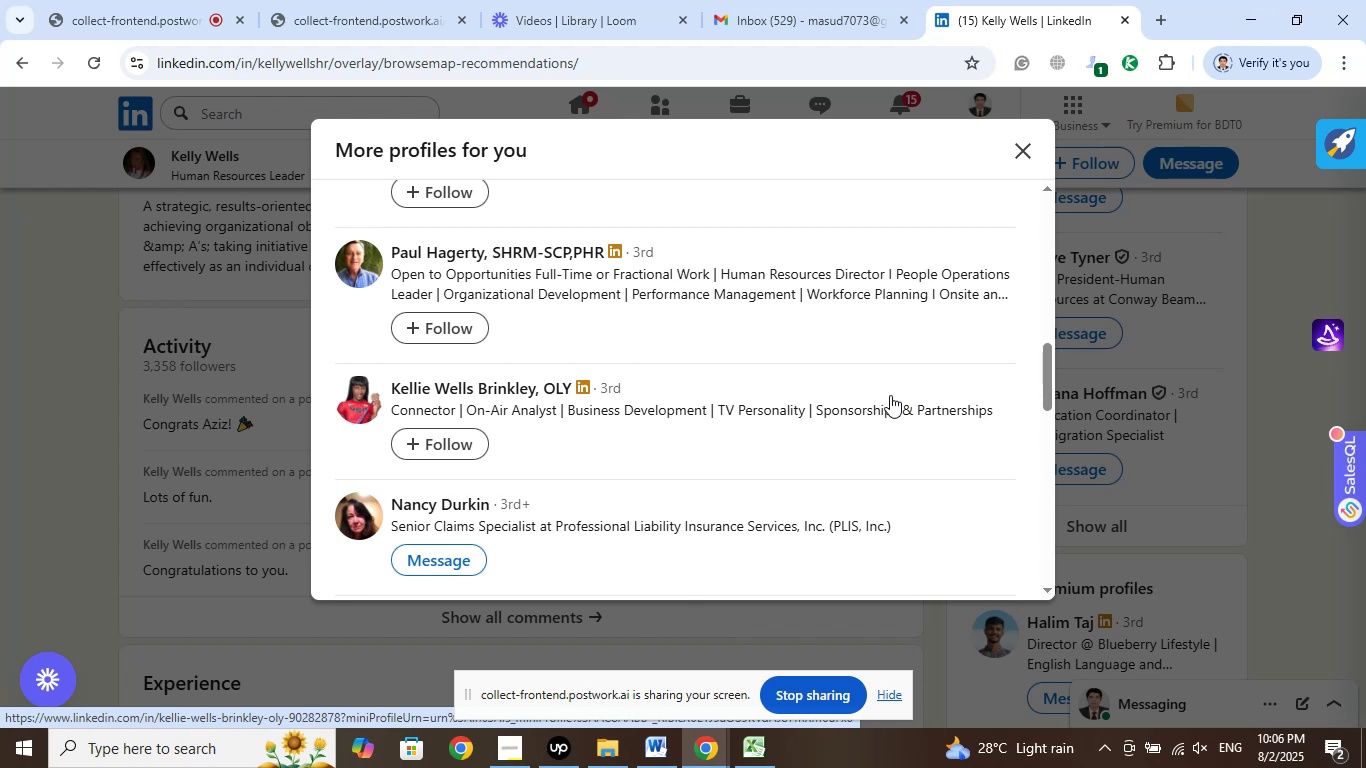 
wait(16.77)
 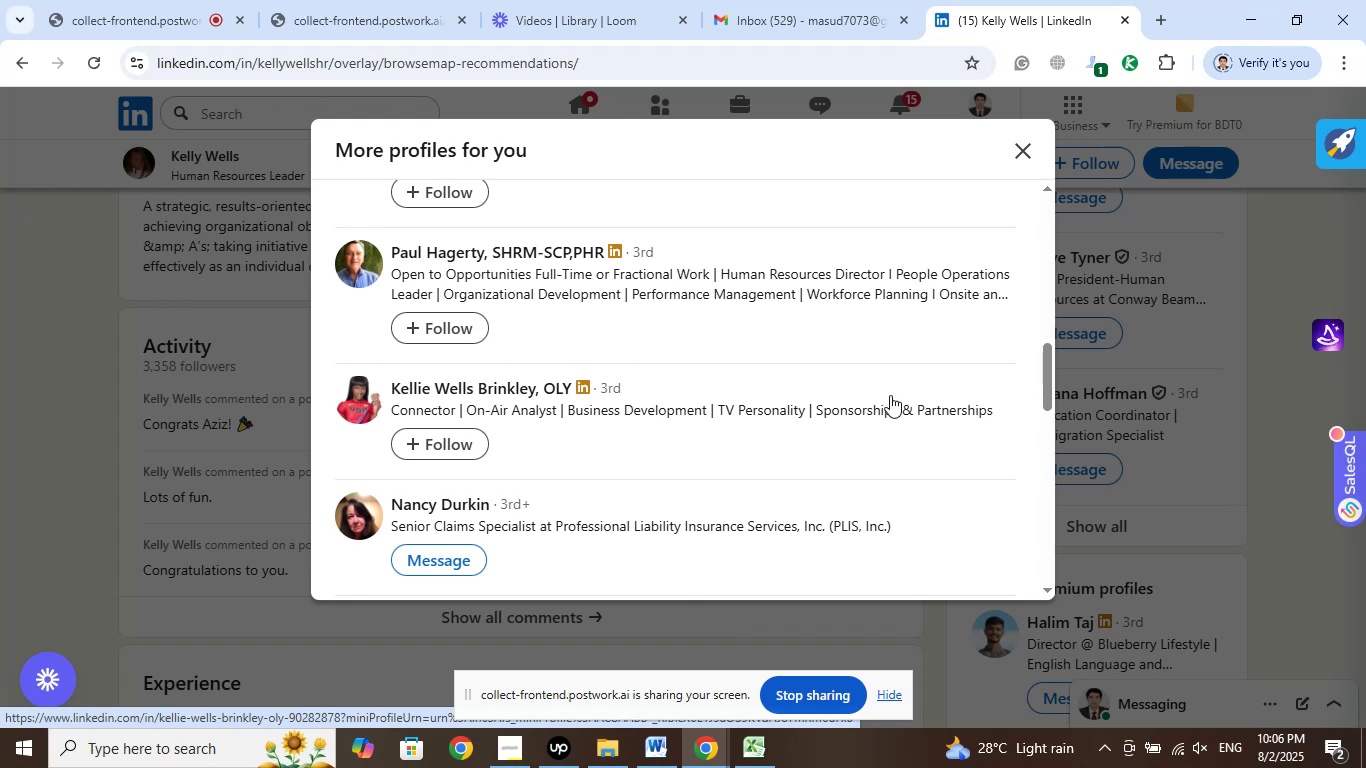 
right_click([547, 260])
 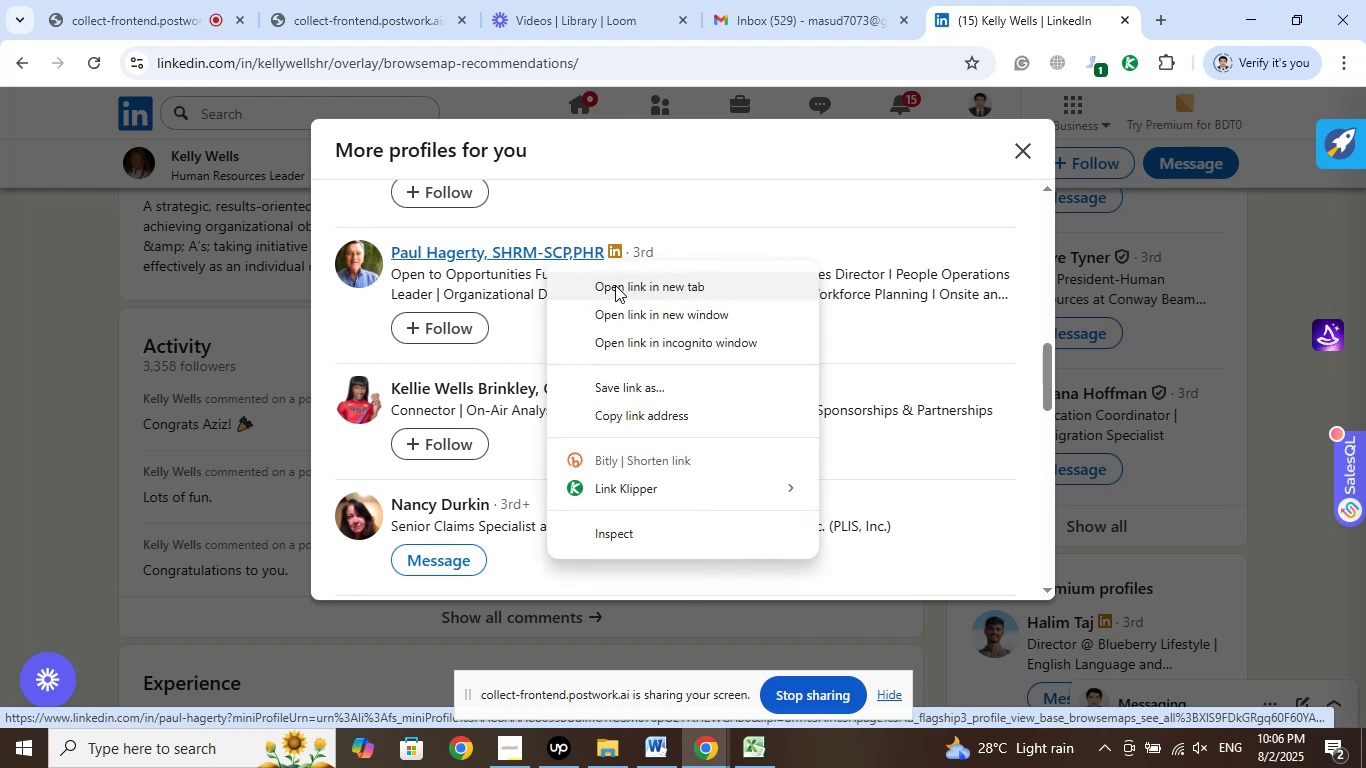 
left_click([616, 285])
 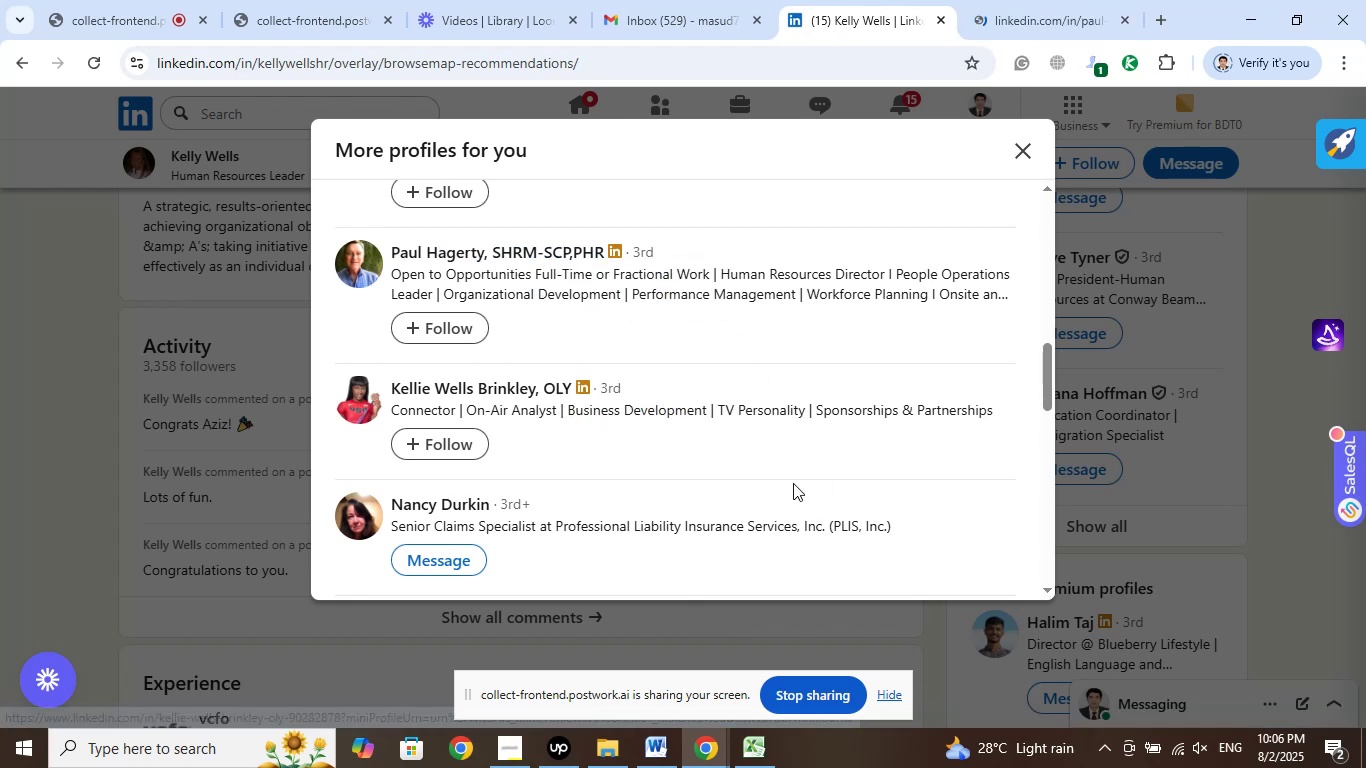 
scroll: coordinate [822, 434], scroll_direction: down, amount: 5.0
 